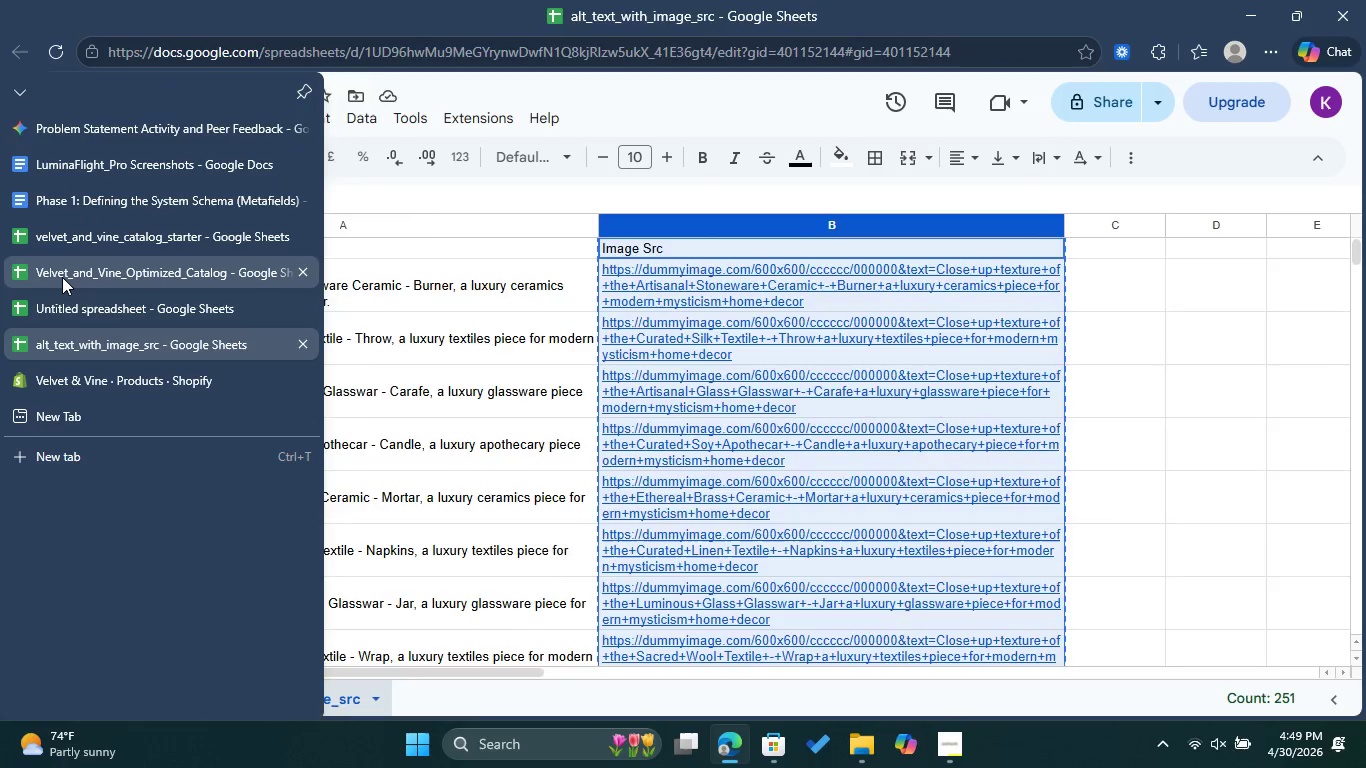 
left_click([62, 277])
 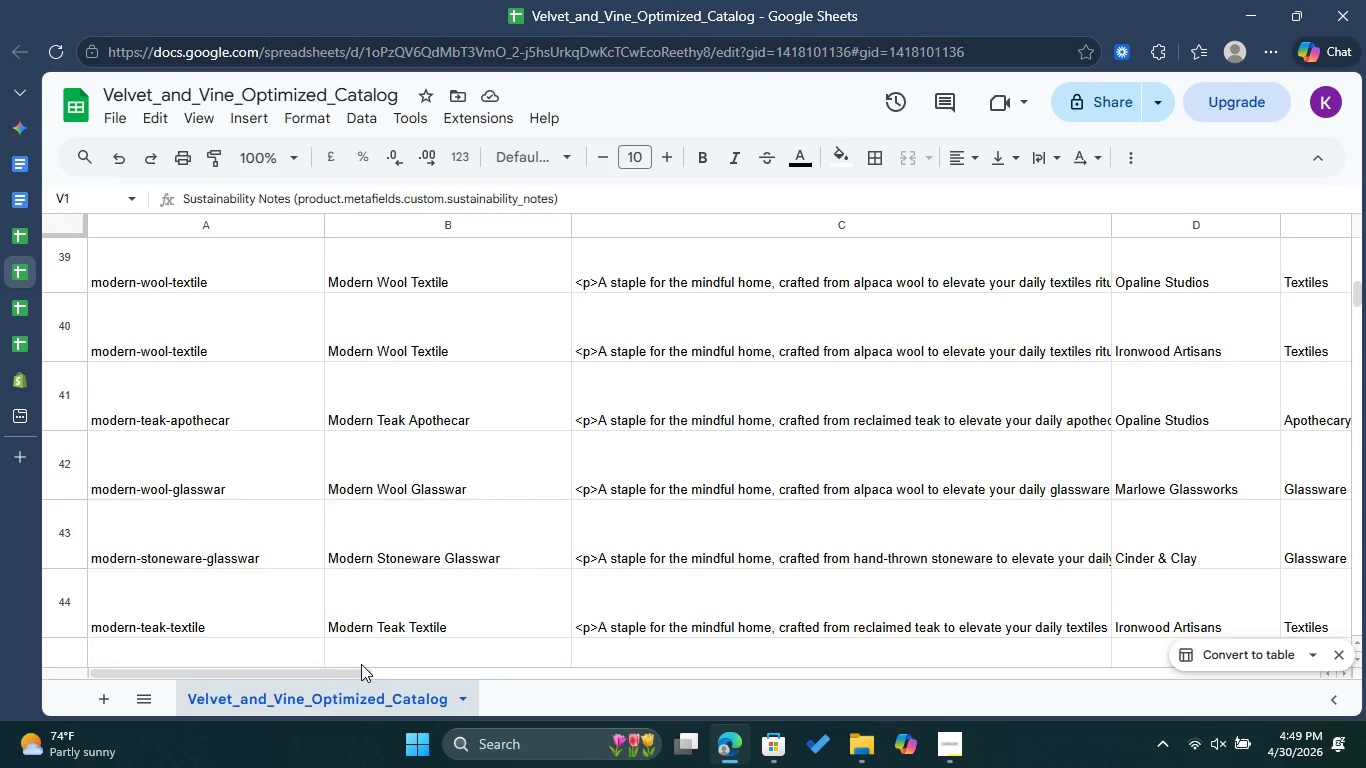 
left_click_drag(start_coordinate=[334, 674], to_coordinate=[321, 674])
 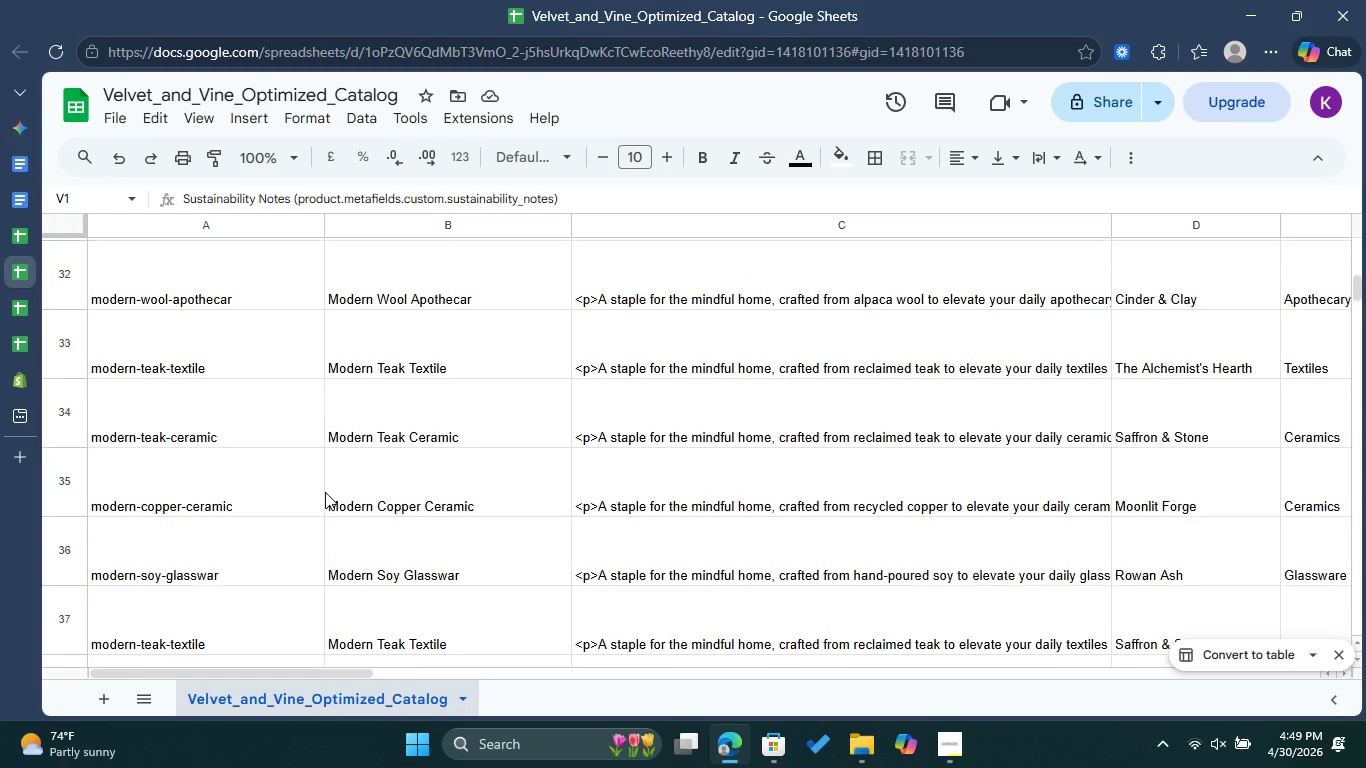 
scroll: coordinate [325, 491], scroll_direction: up, amount: 51.0
 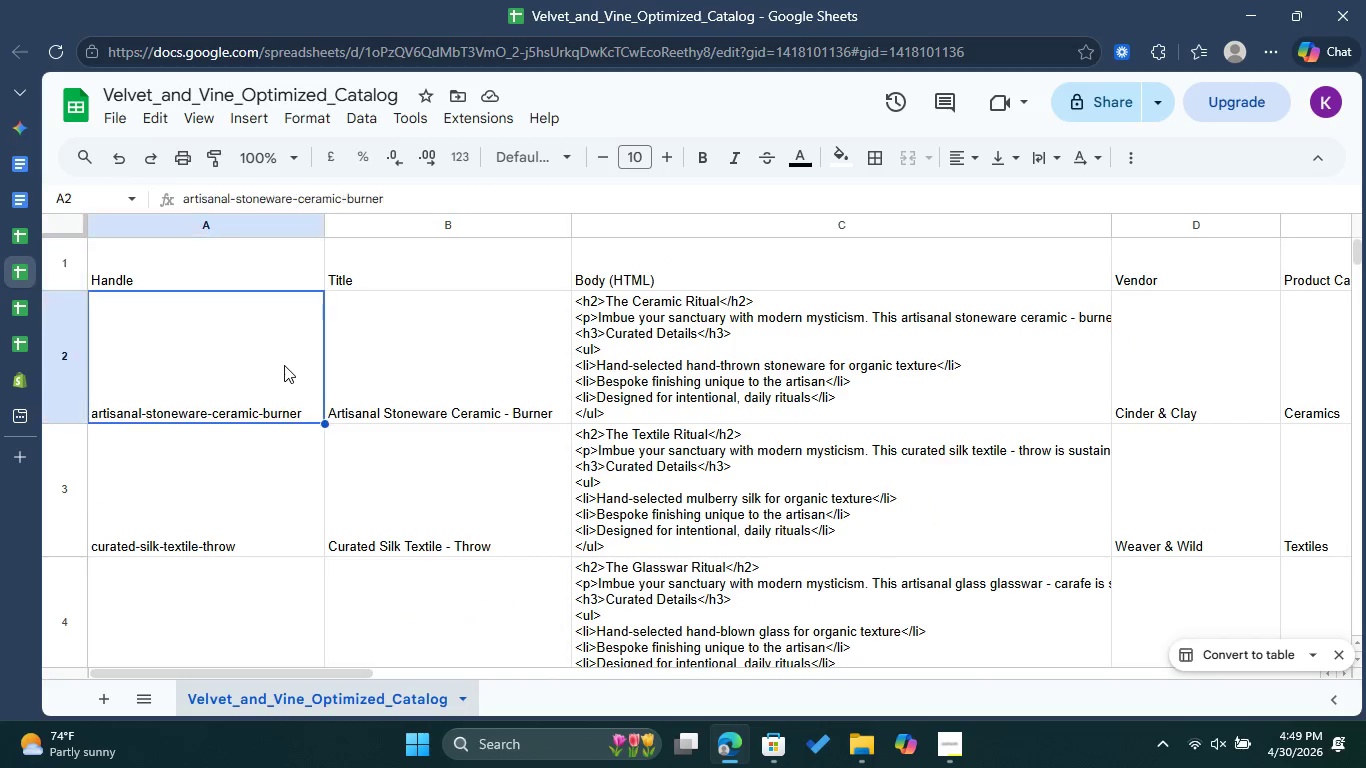 
double_click([284, 365])
 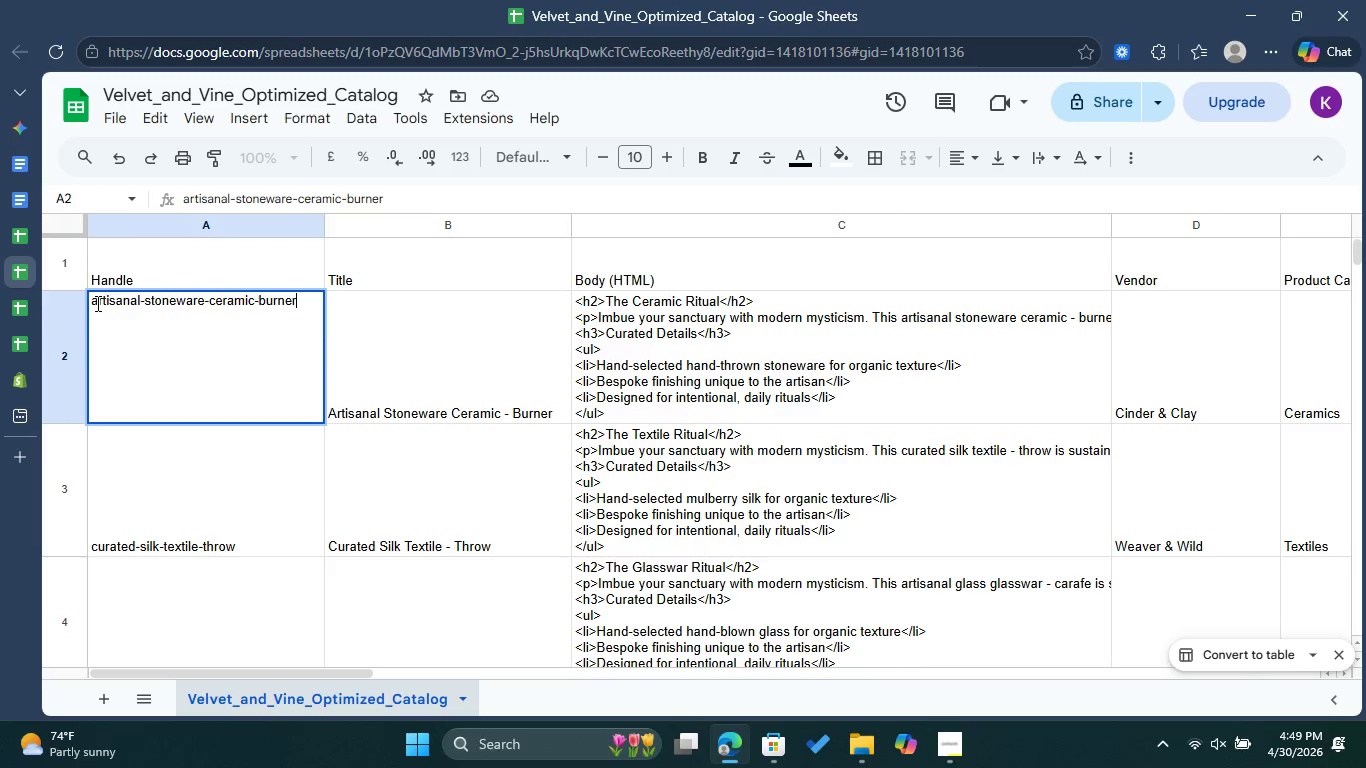 
left_click([92, 302])
 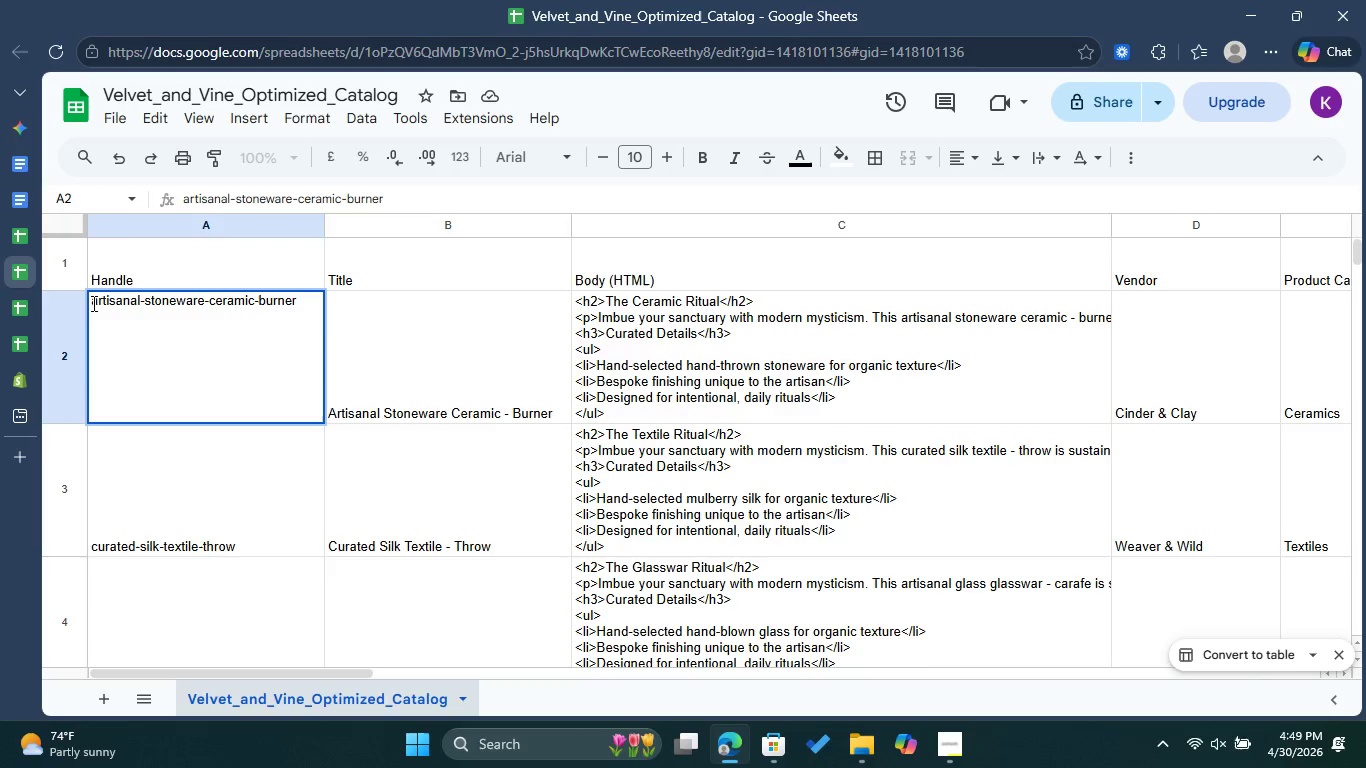 
wait(8.98)
 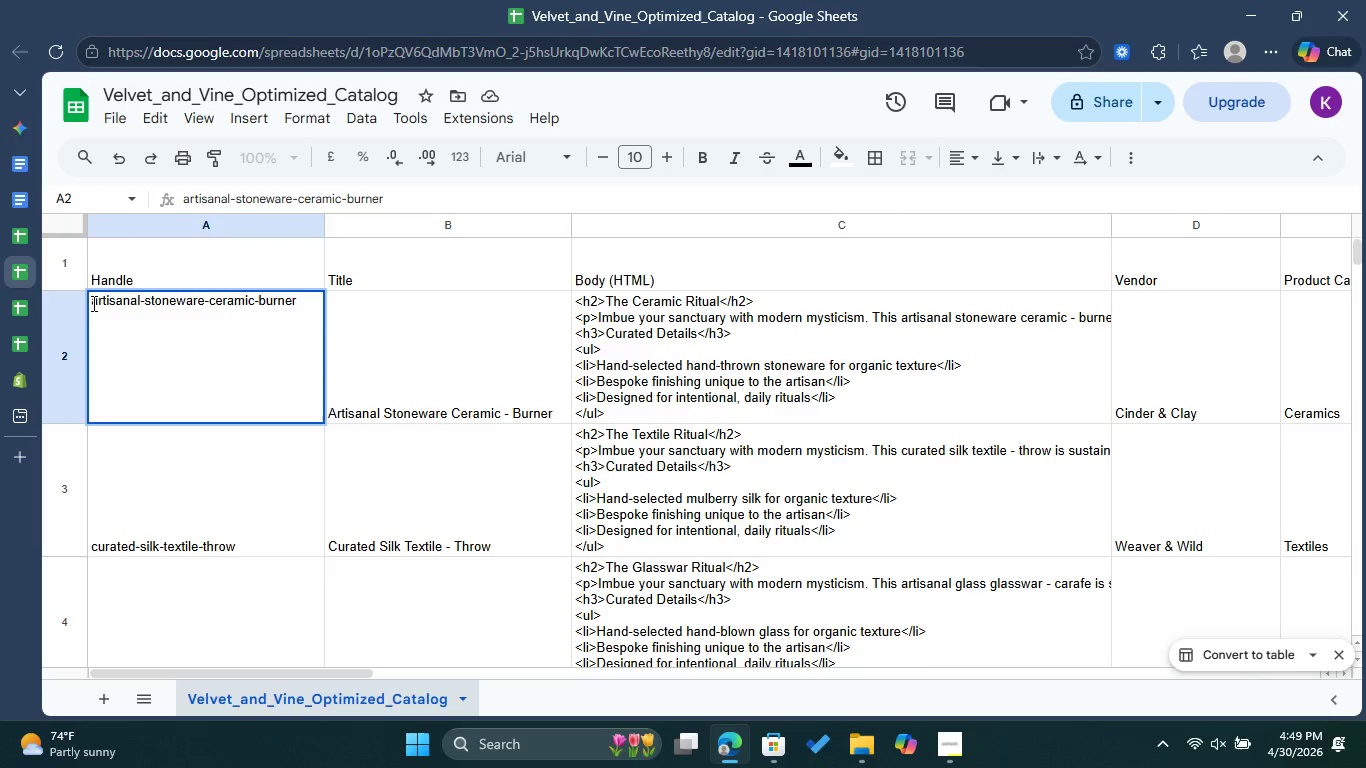 
type(=Con()
 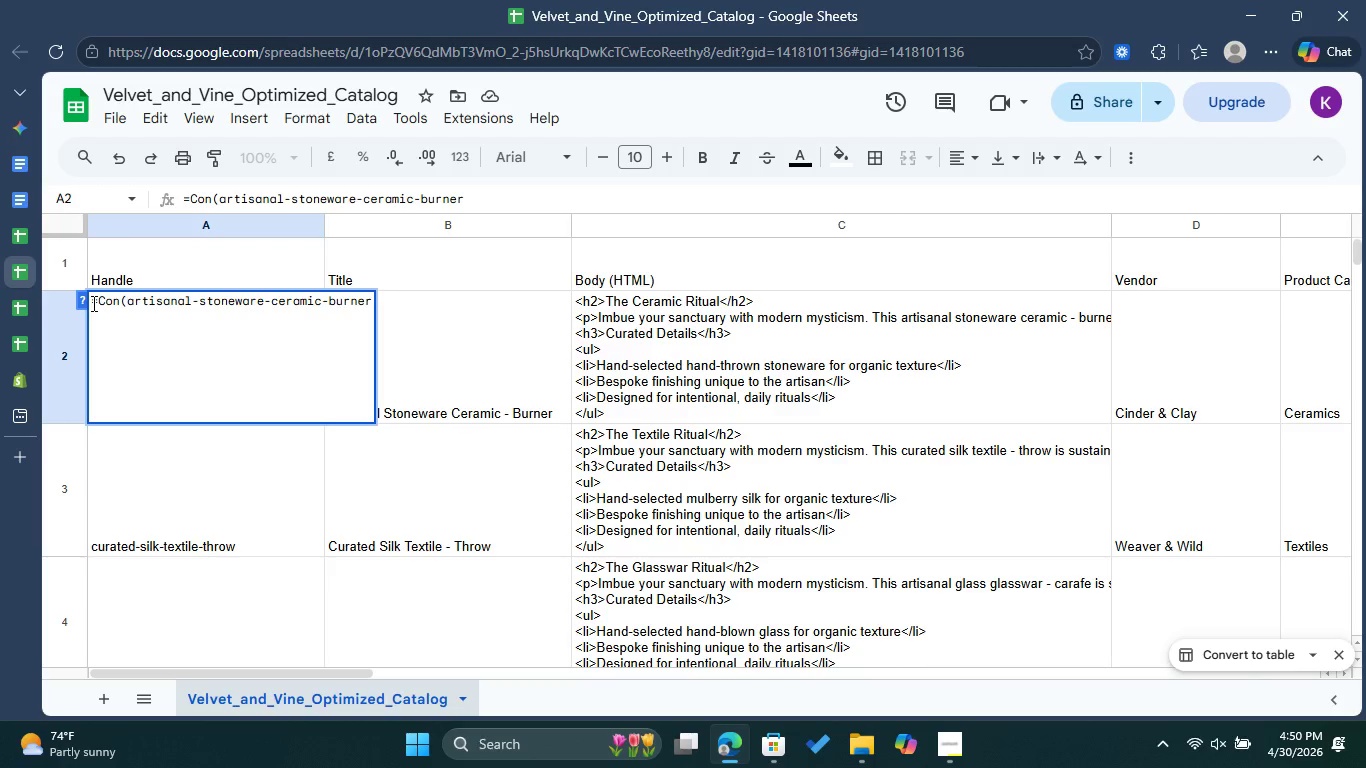 
key(ArrowLeft)
 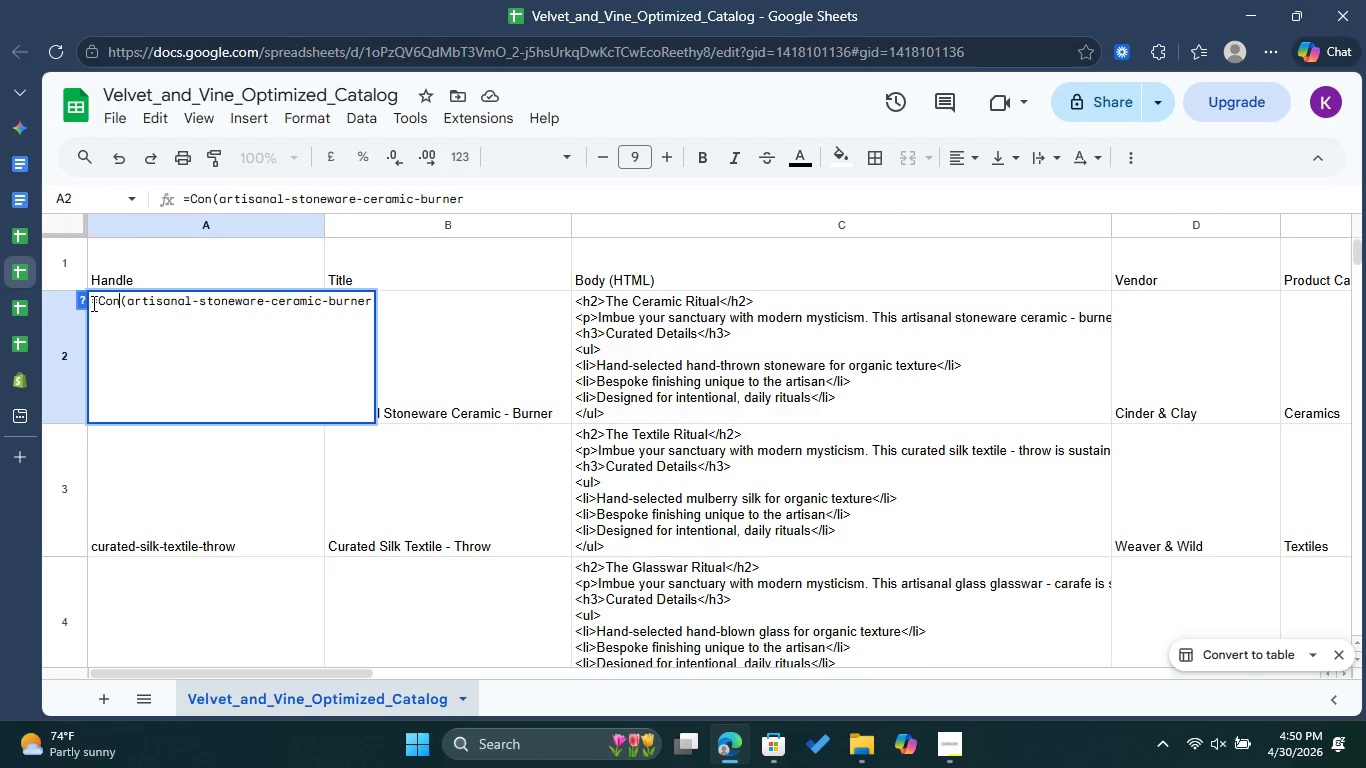 
key(Backspace)
key(Backspace)
type(ON)
 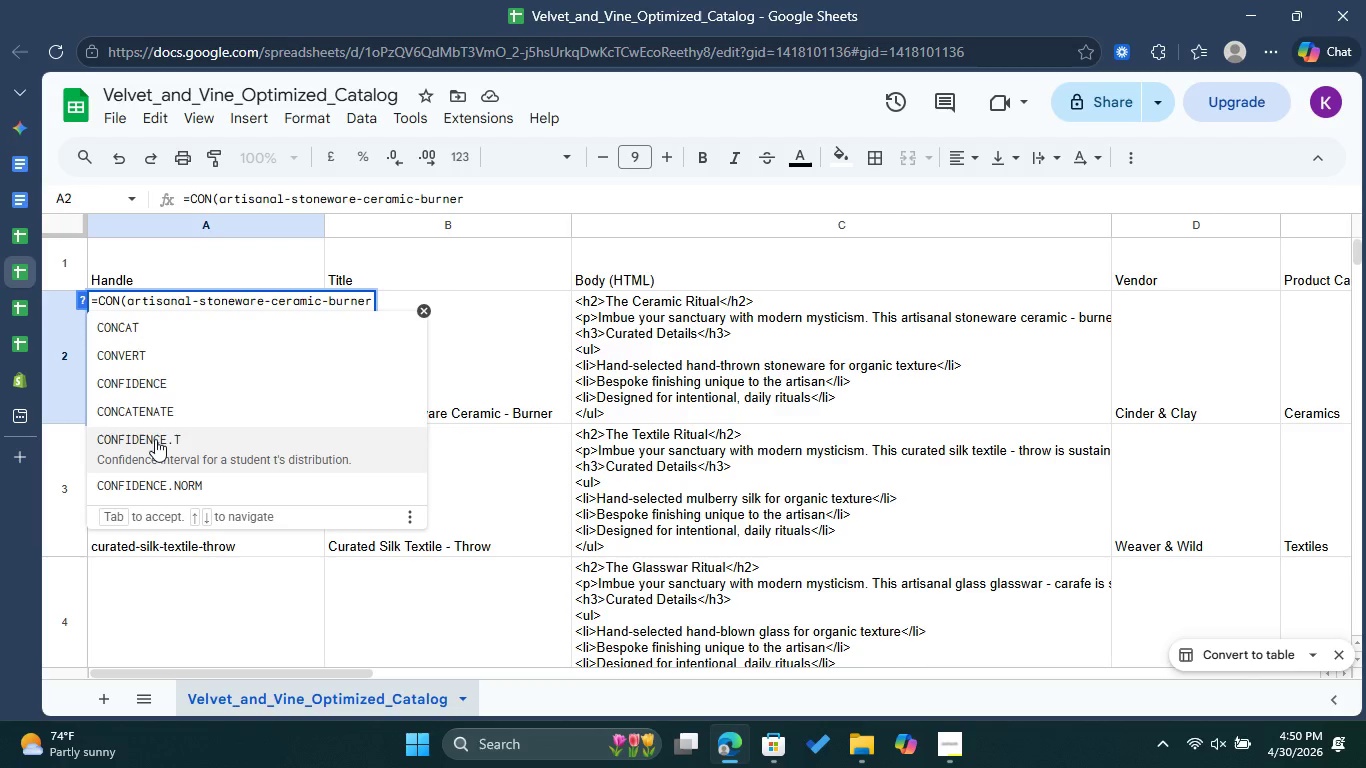 
left_click([165, 415])
 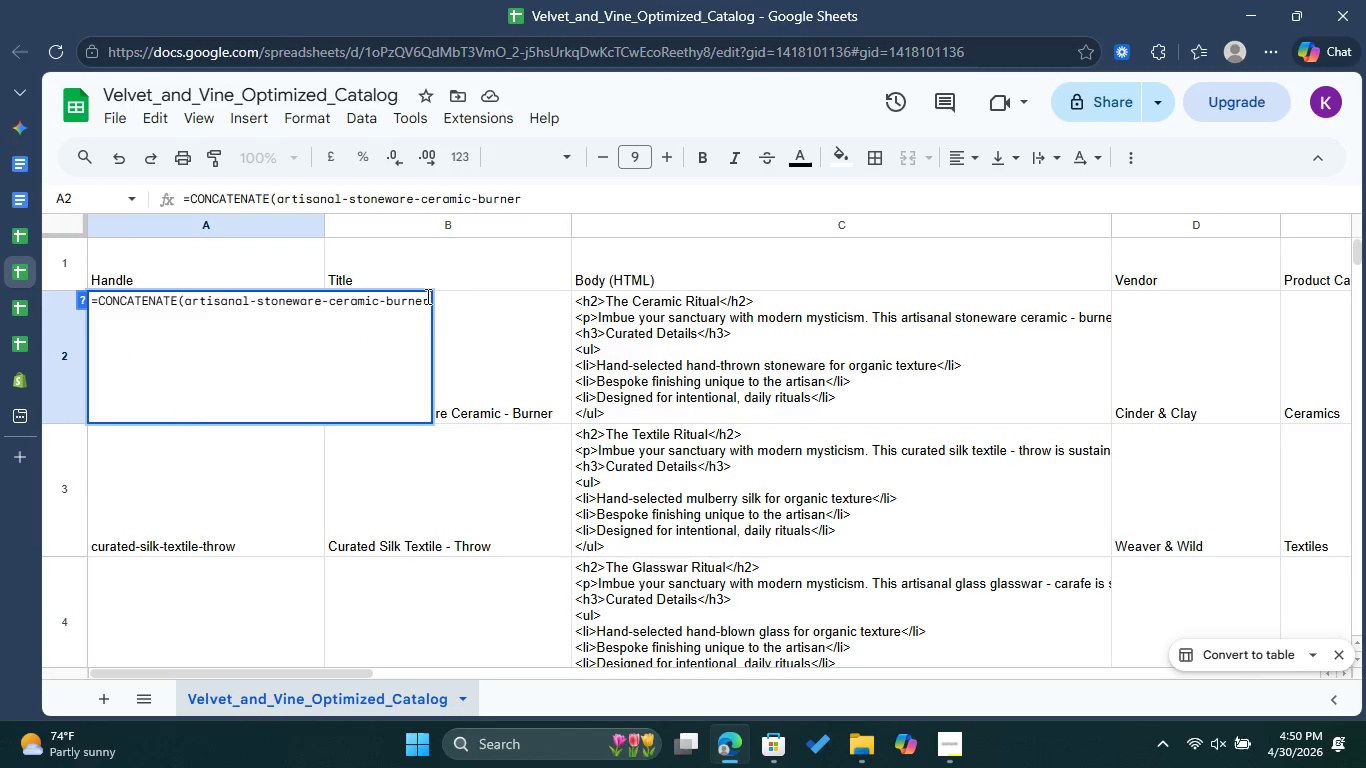 
left_click([428, 297])
 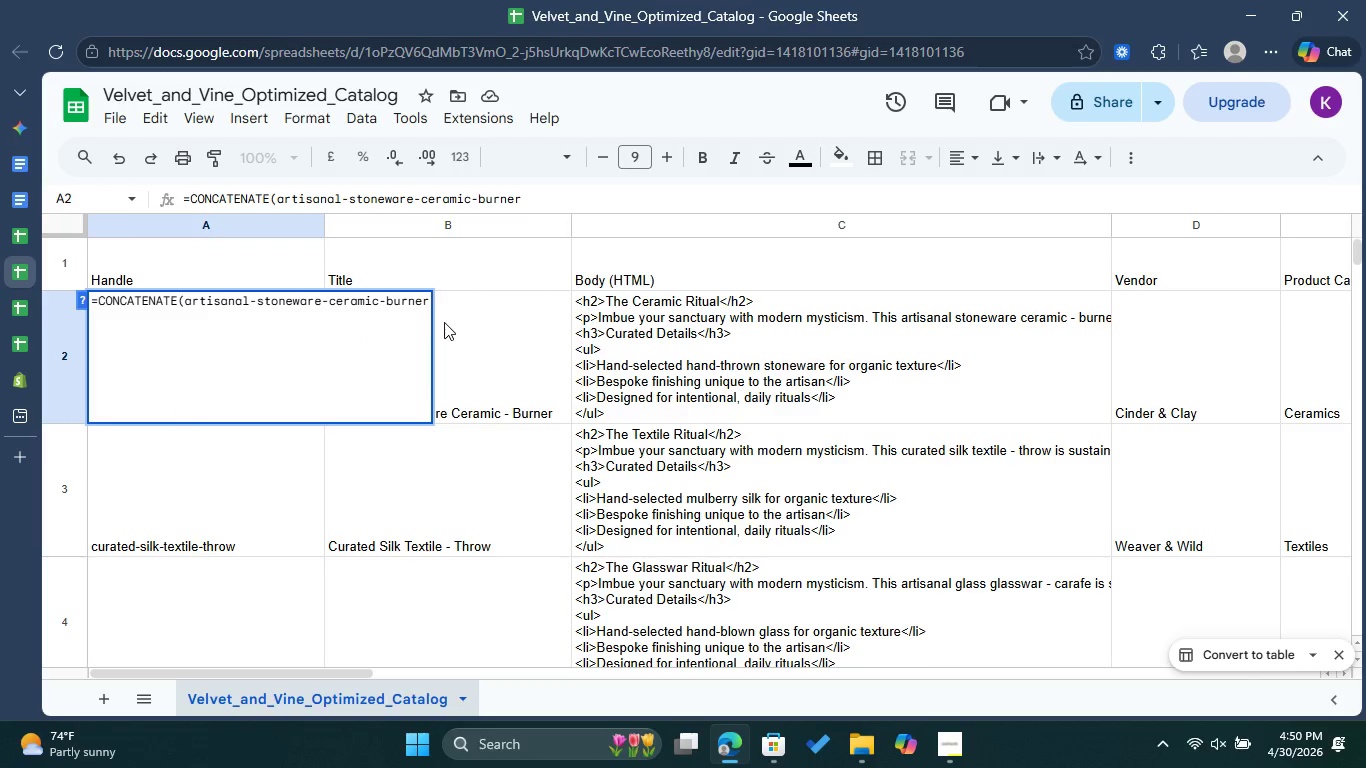 
key(Comma)
 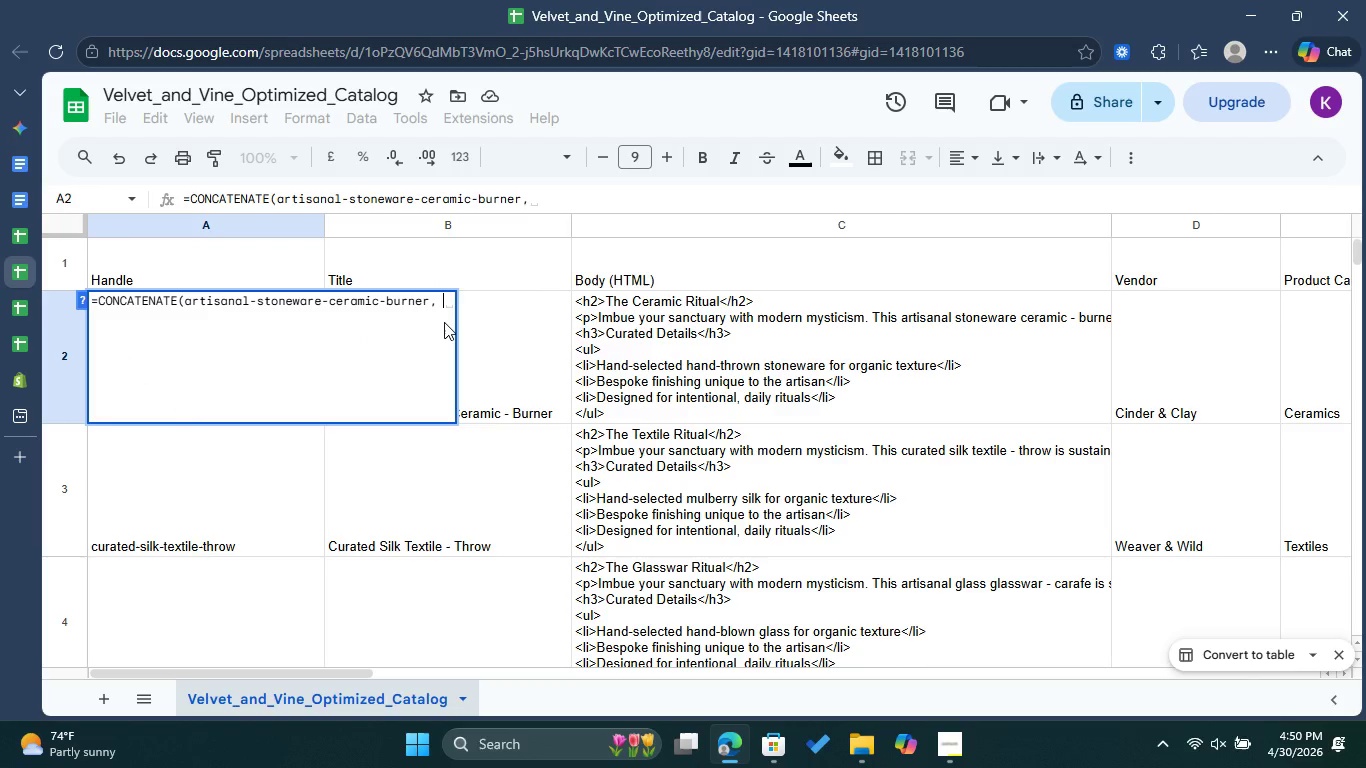 
key(Space)
 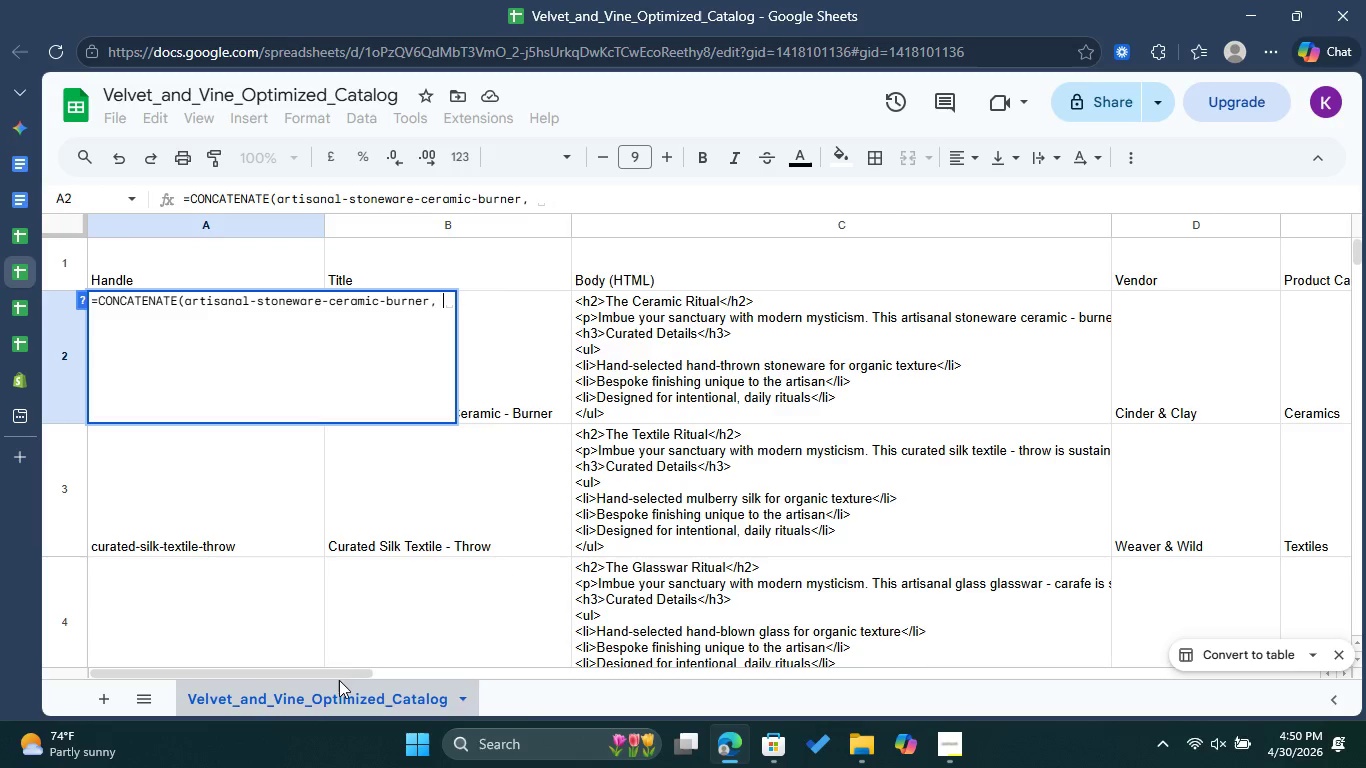 
wait(6.3)
 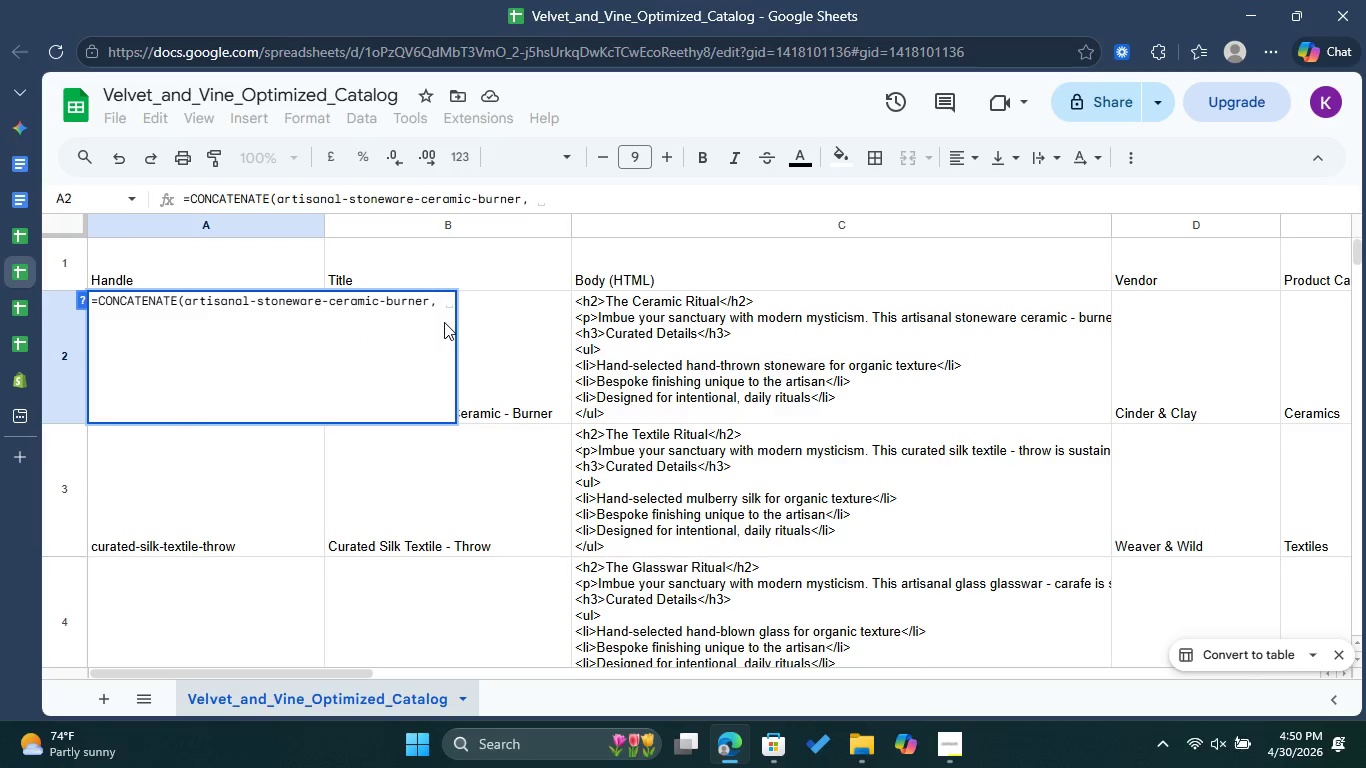 
left_click_drag(start_coordinate=[340, 671], to_coordinate=[549, 688])
 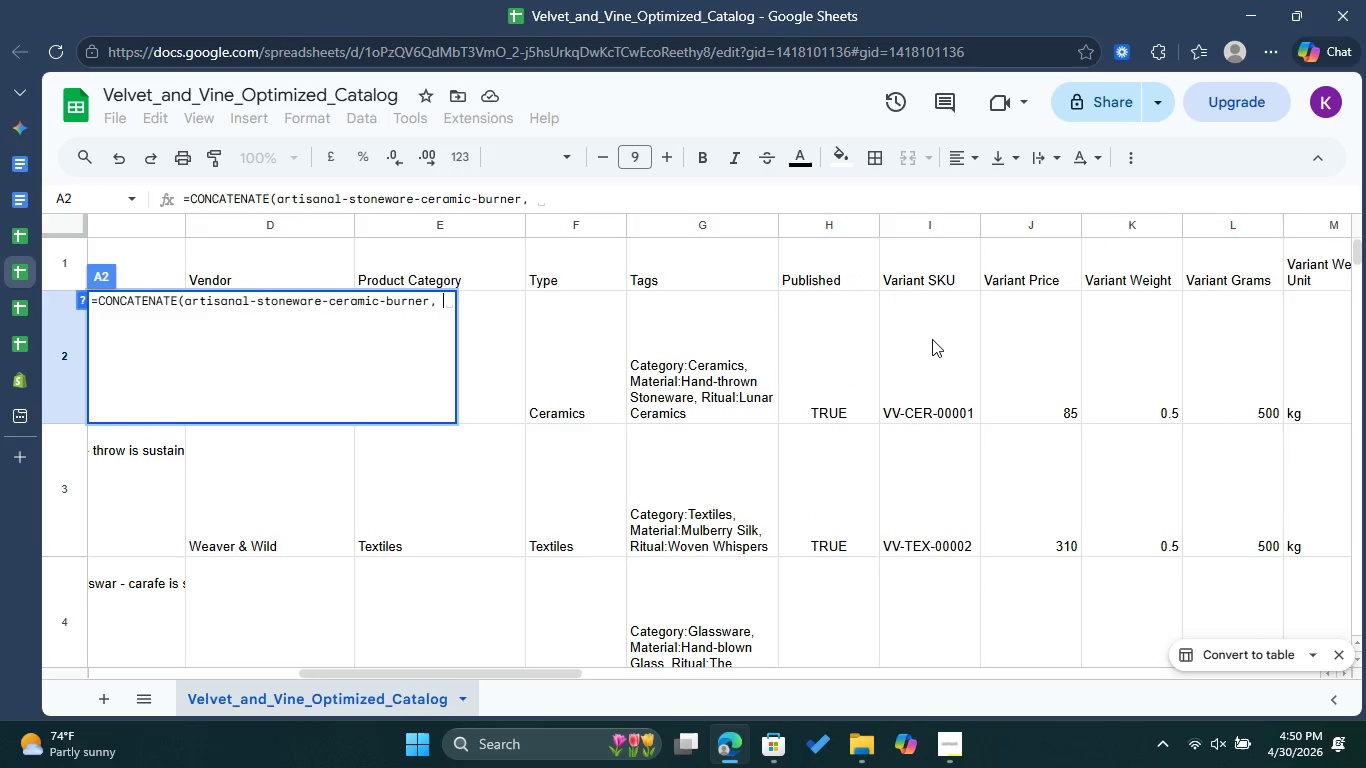 
left_click([933, 339])
 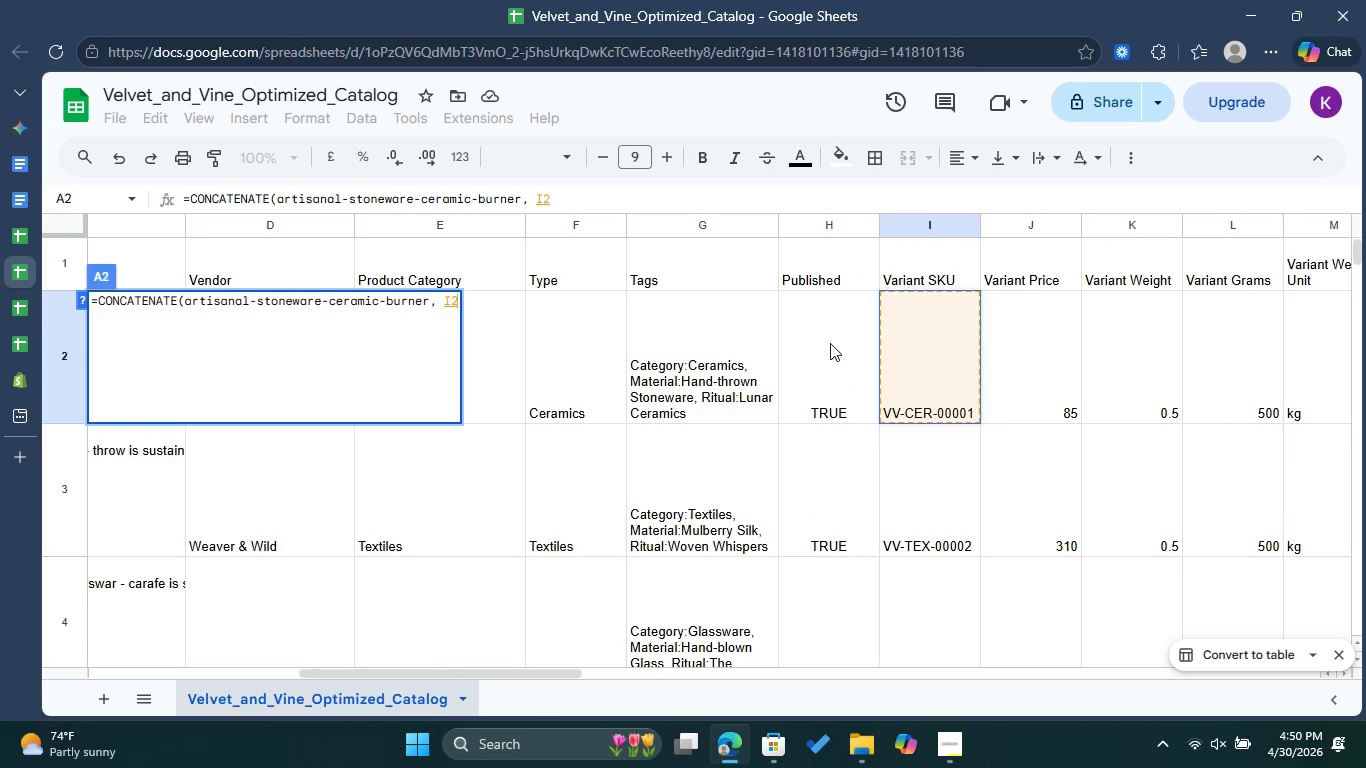 
key(Shift+0)
 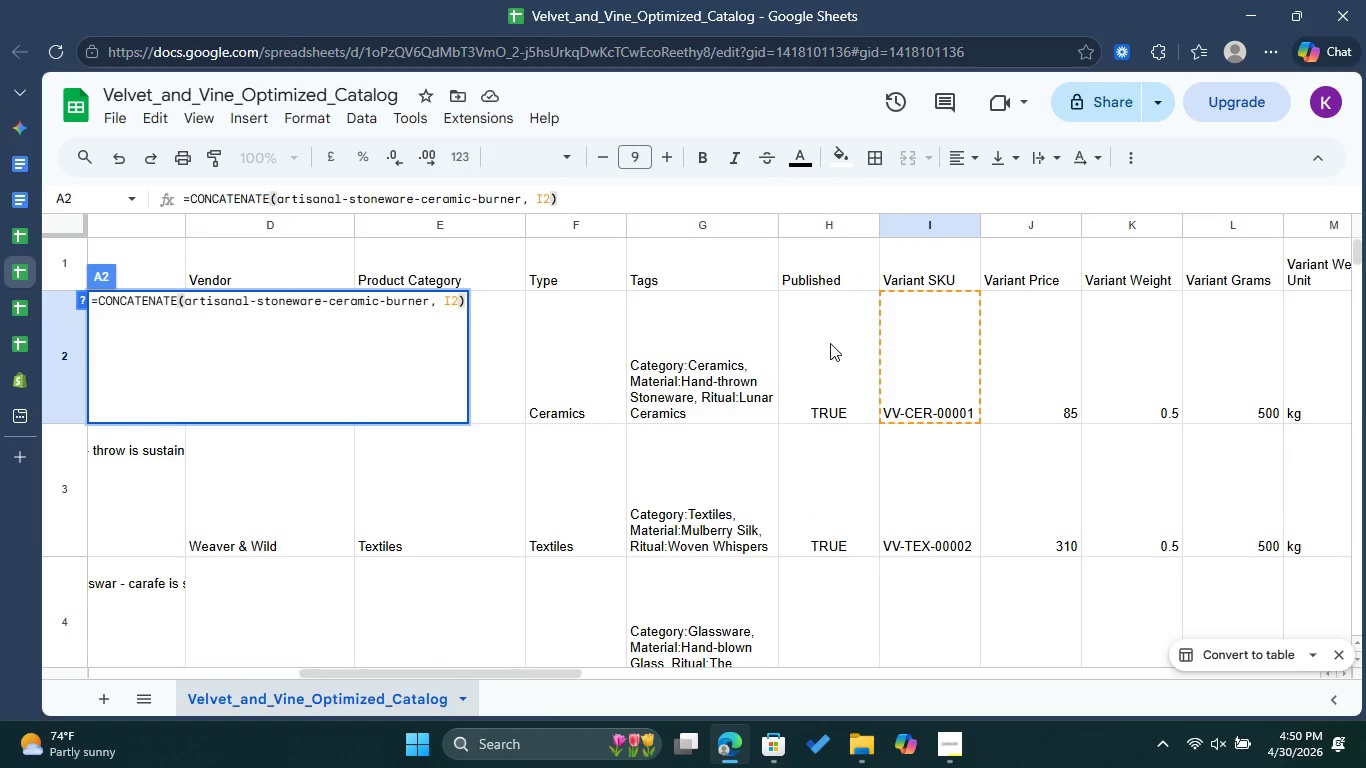 
key(Enter)
 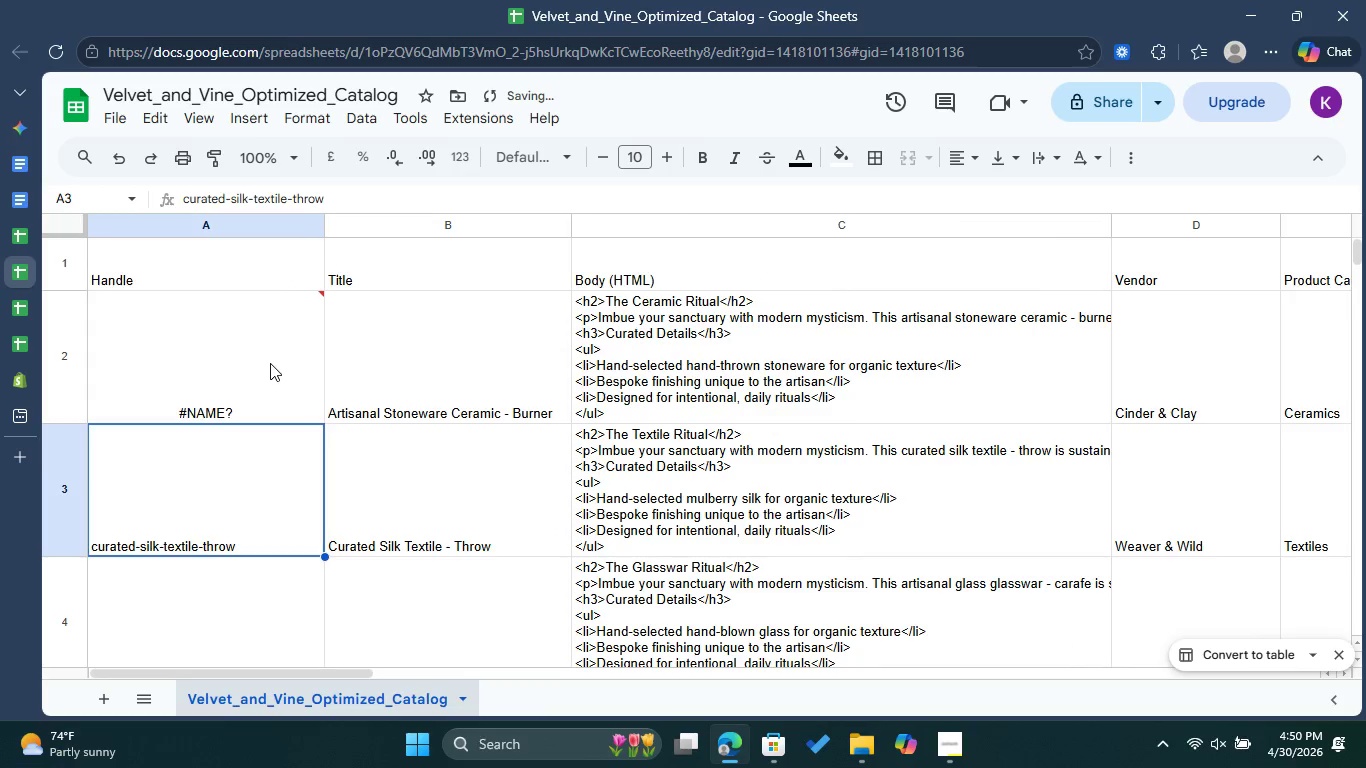 
double_click([269, 363])
 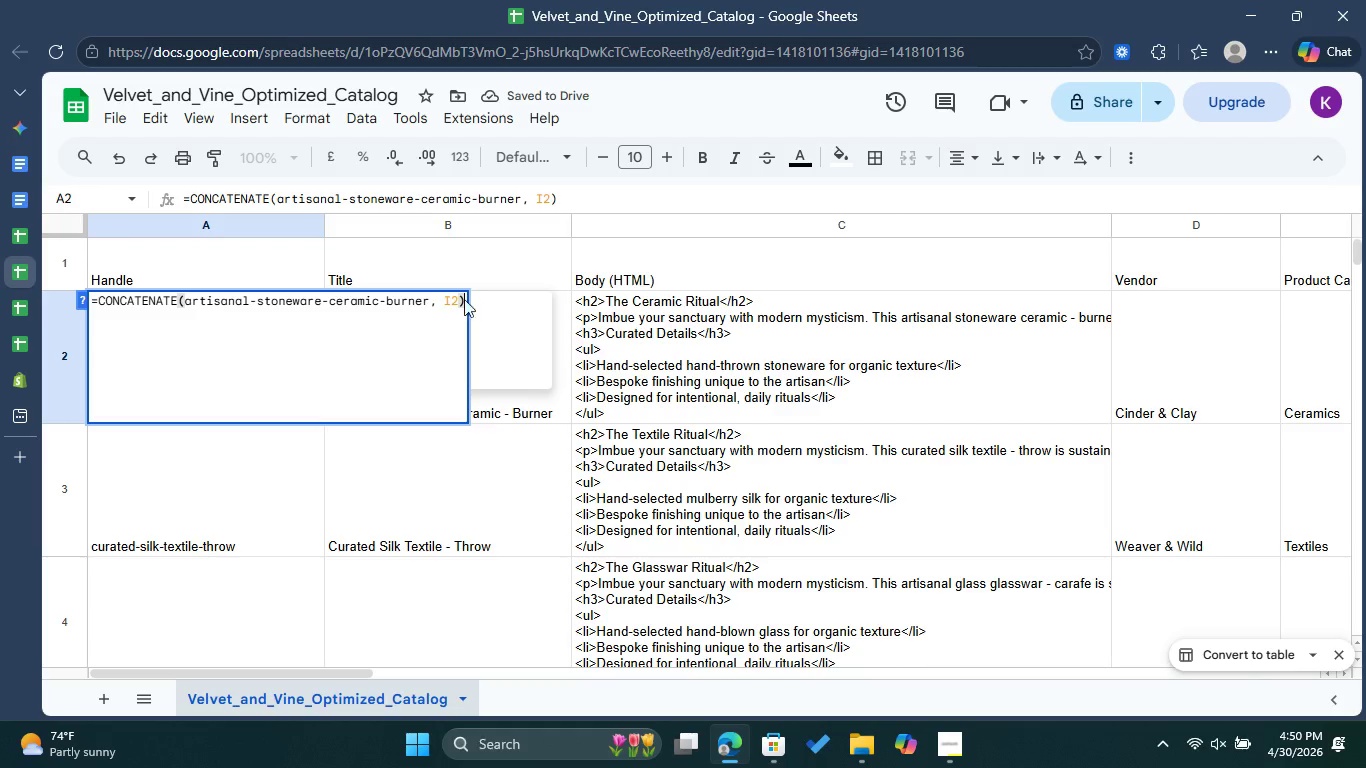 
left_click([442, 301])
 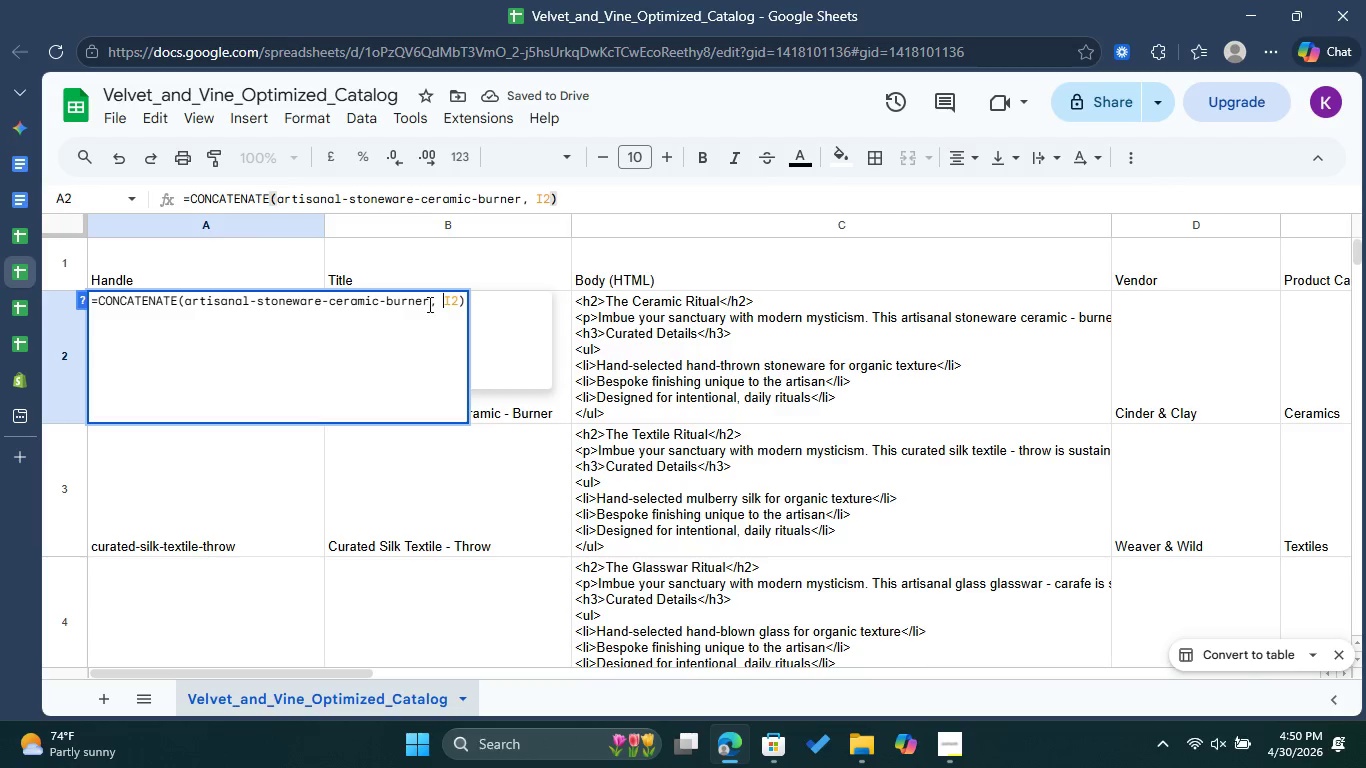 
left_click([428, 304])
 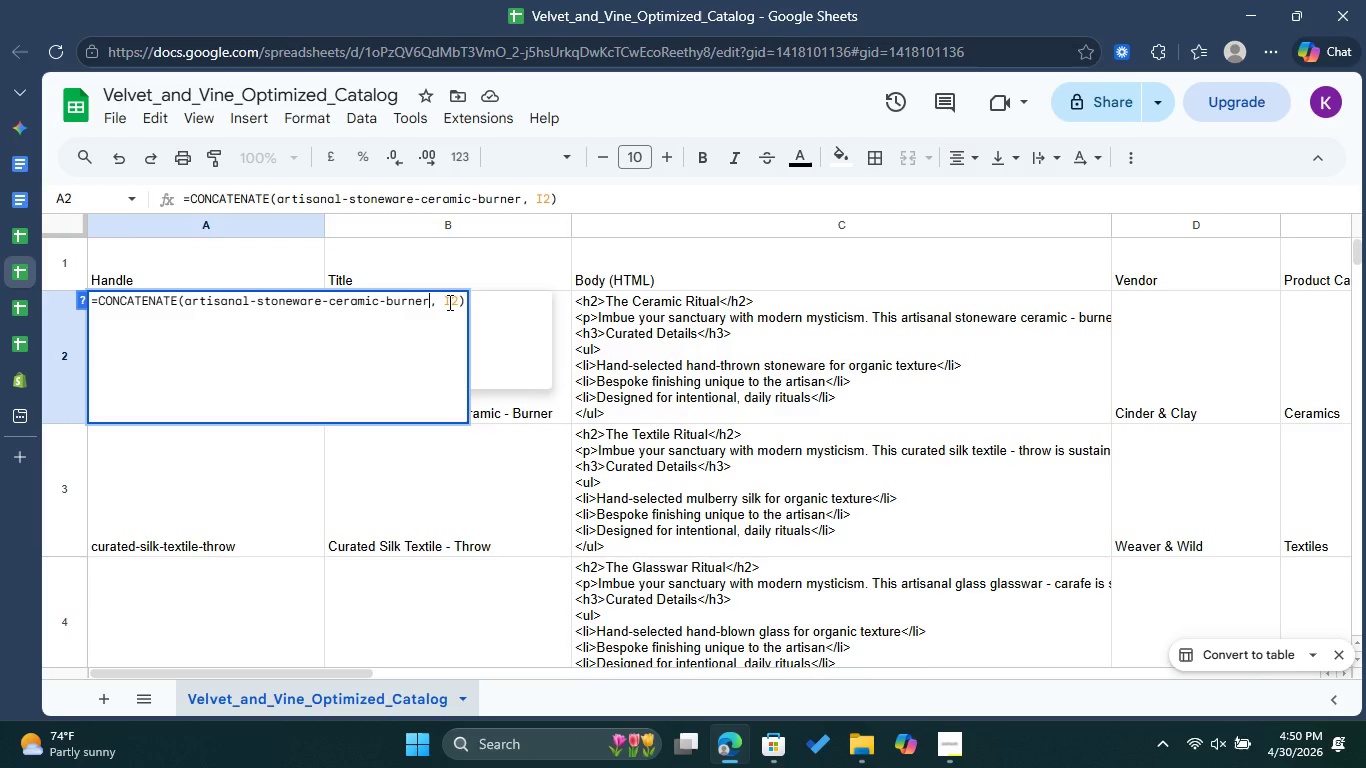 
wait(6.06)
 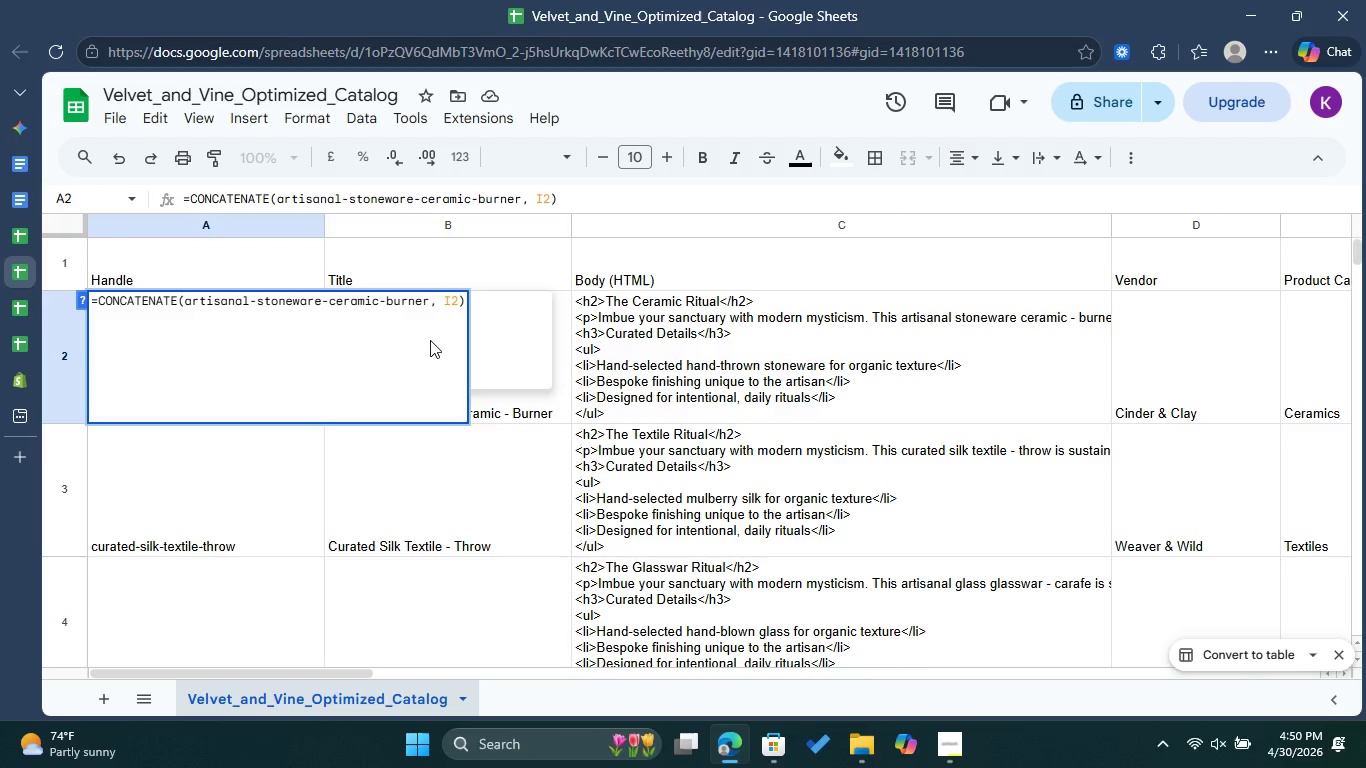 
left_click([448, 302])
 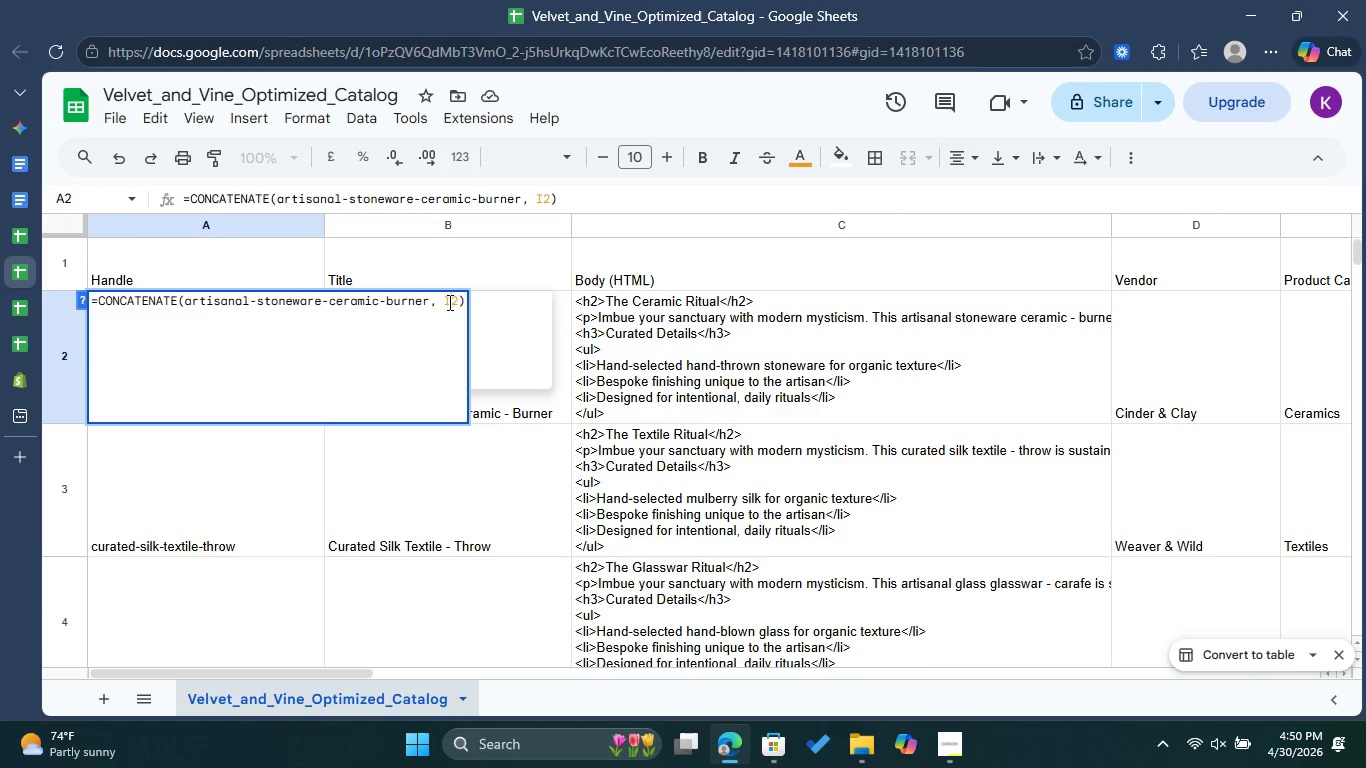 
wait(25.47)
 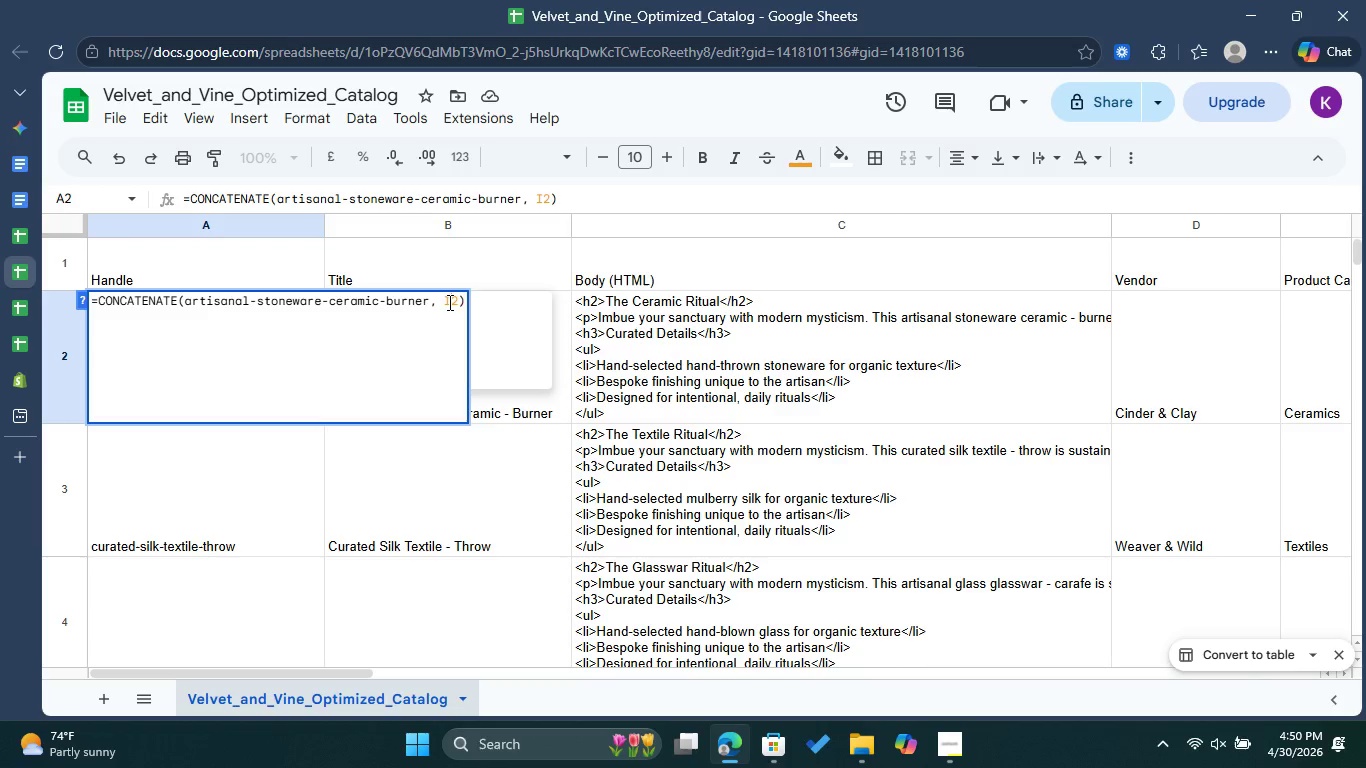 
left_click([185, 301])
 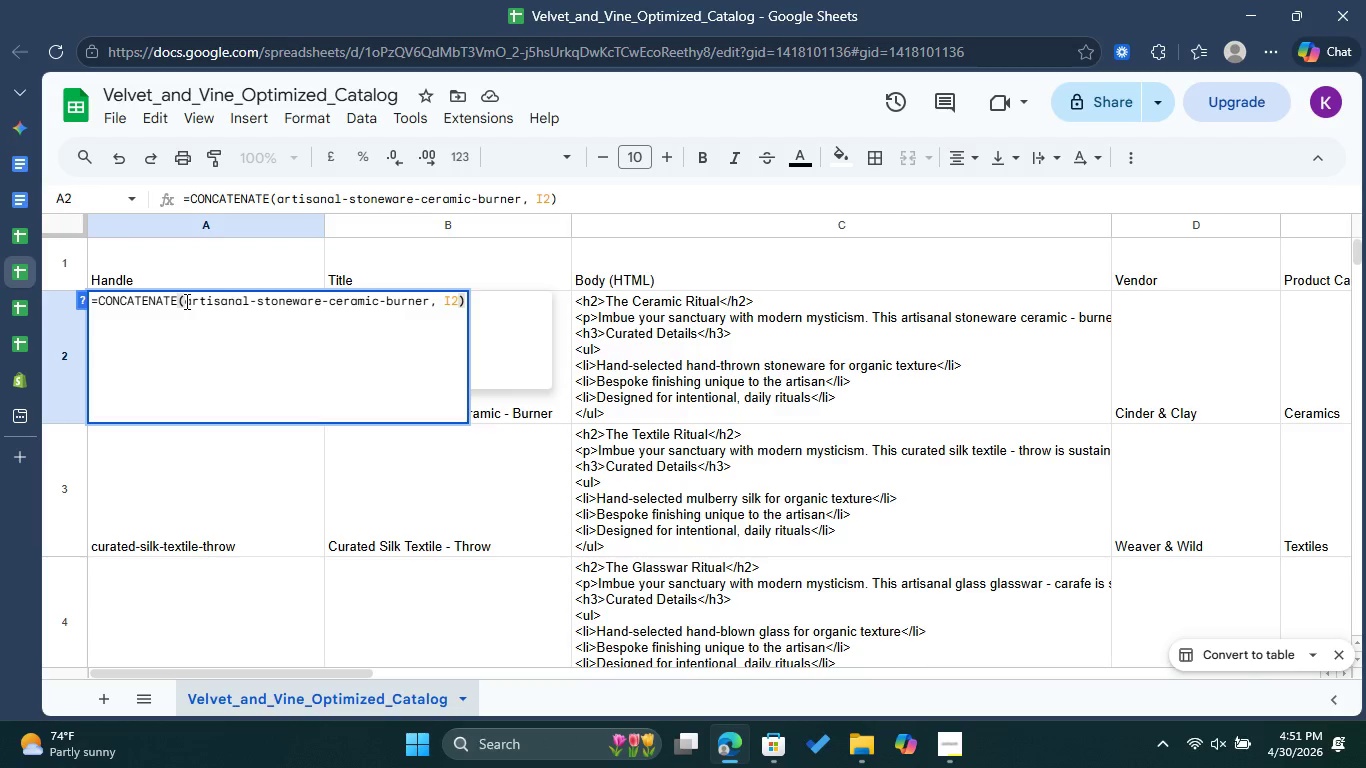 
key(Shift+Quote)
 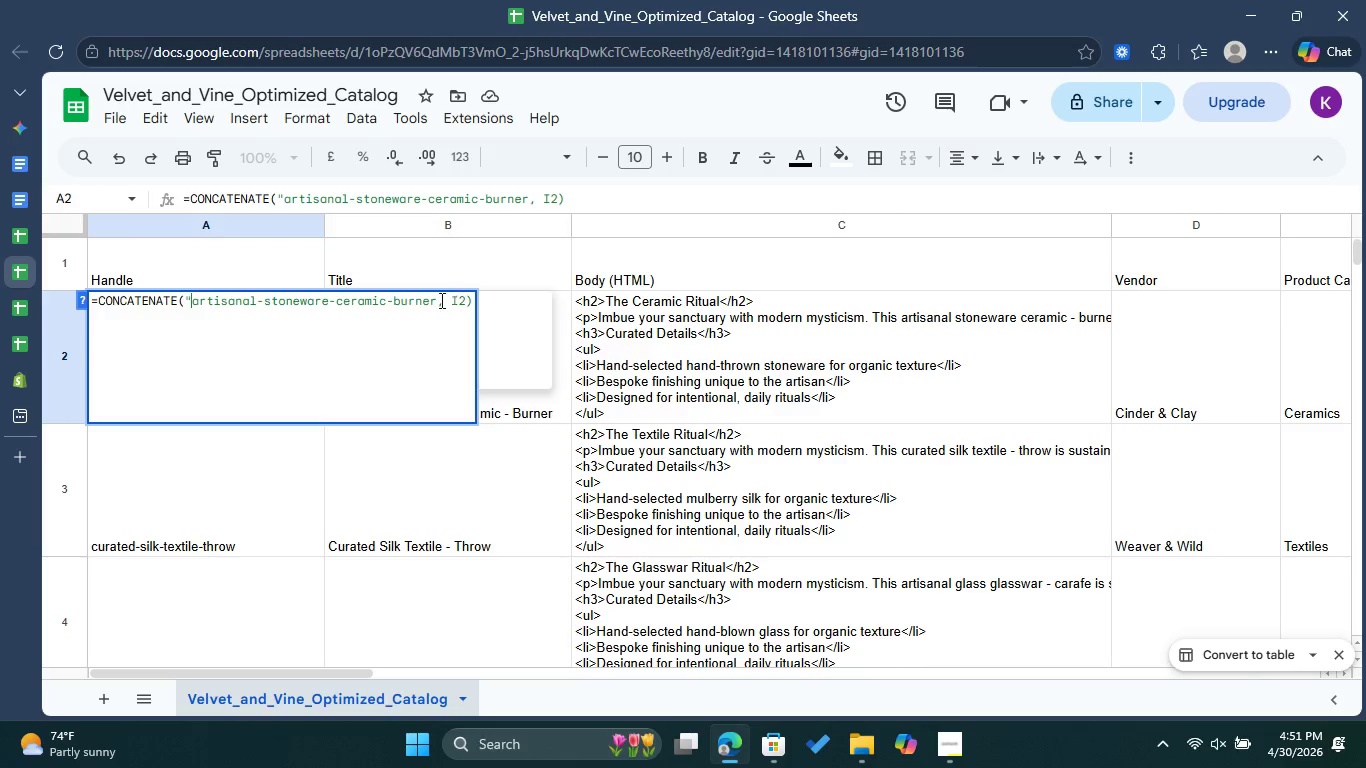 
left_click([439, 302])
 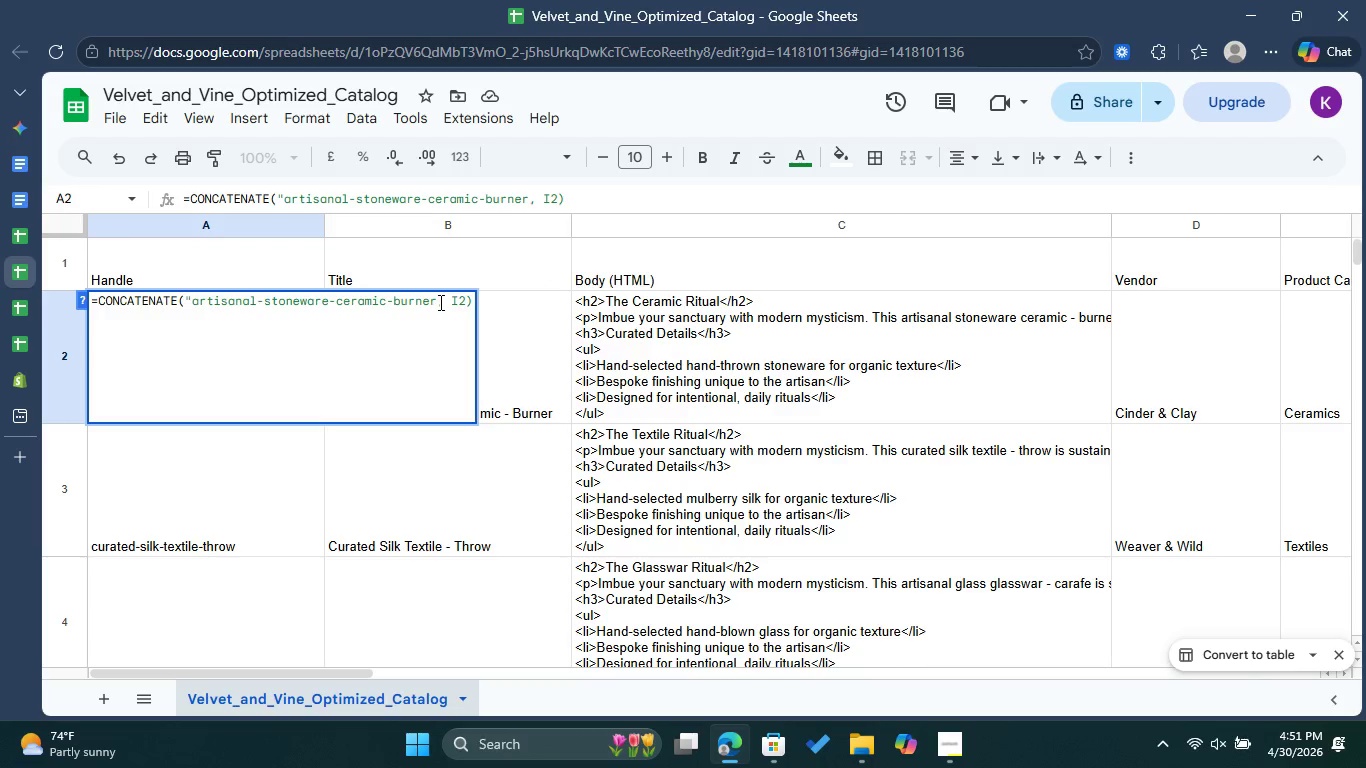 
key(Shift+ShiftRight)
 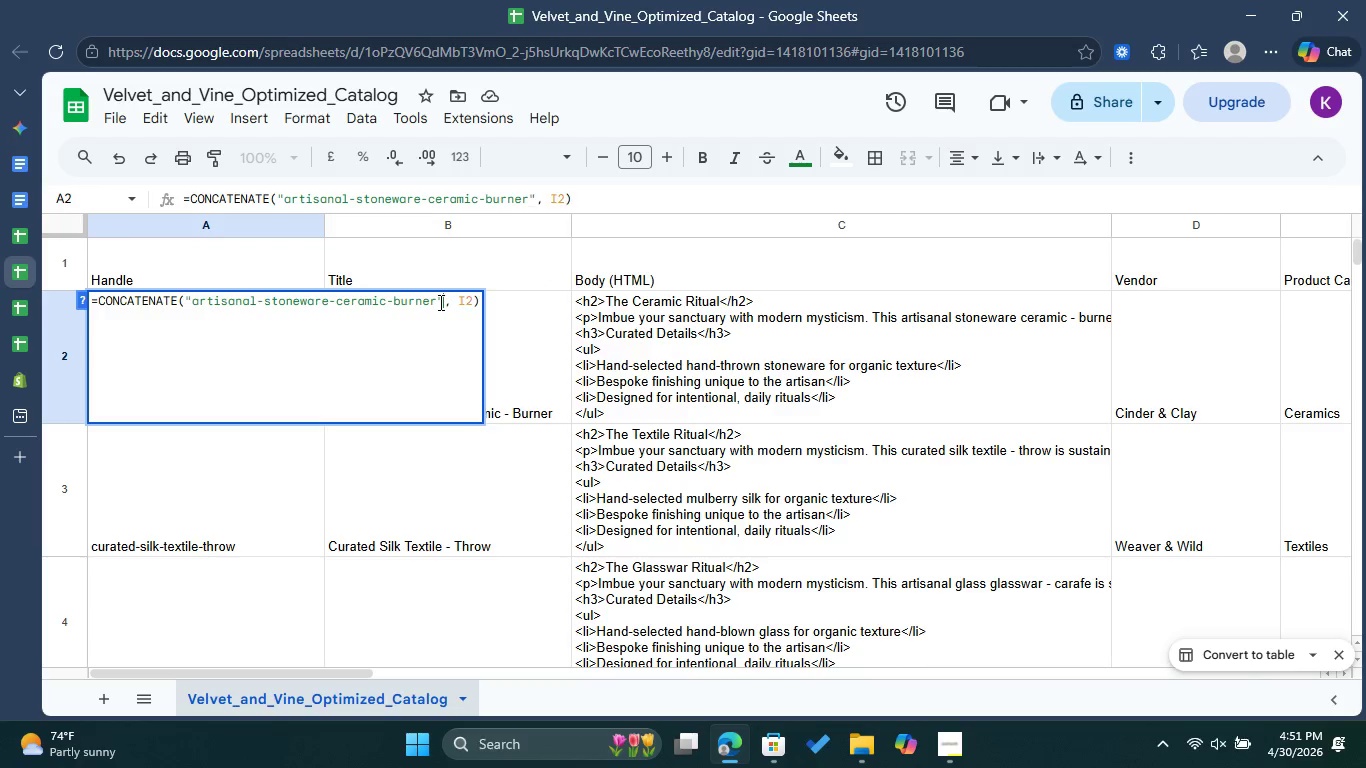 
key(Shift+Quote)
 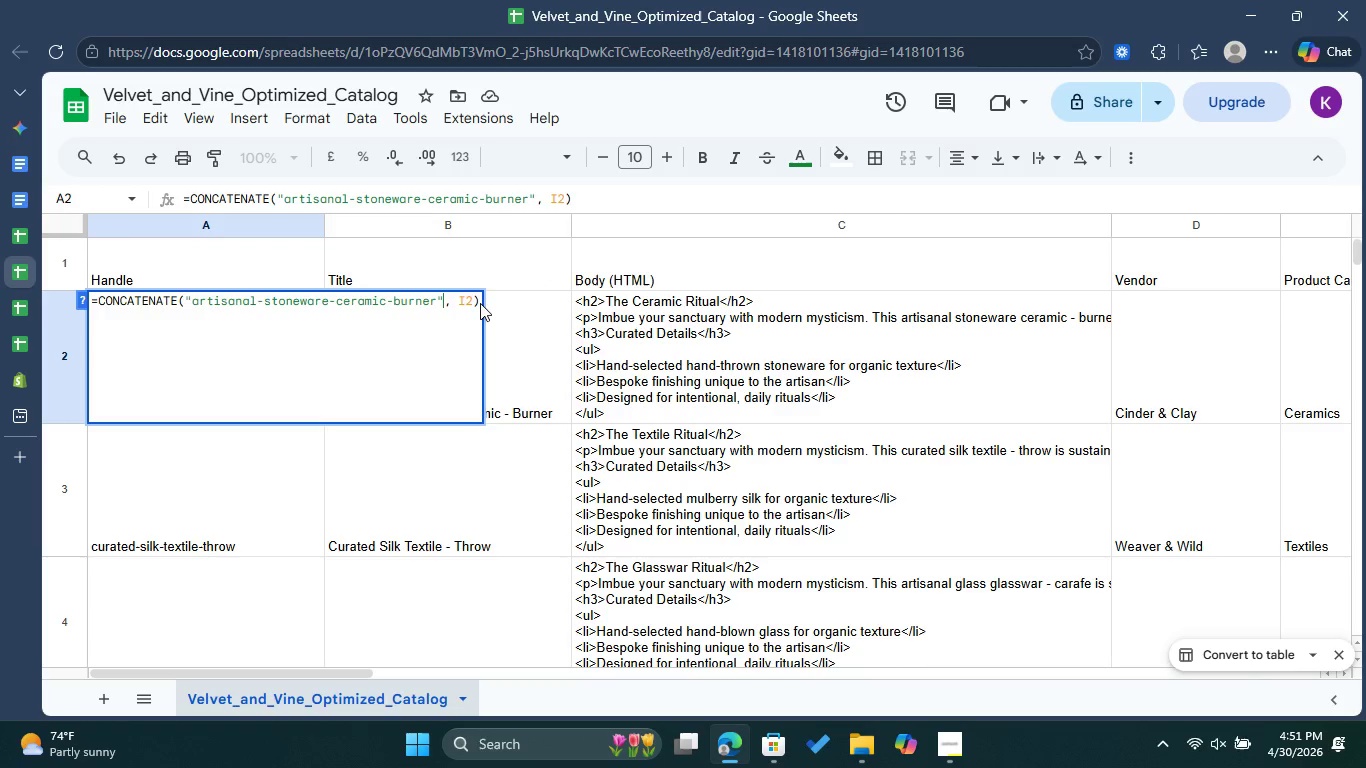 
left_click([479, 303])
 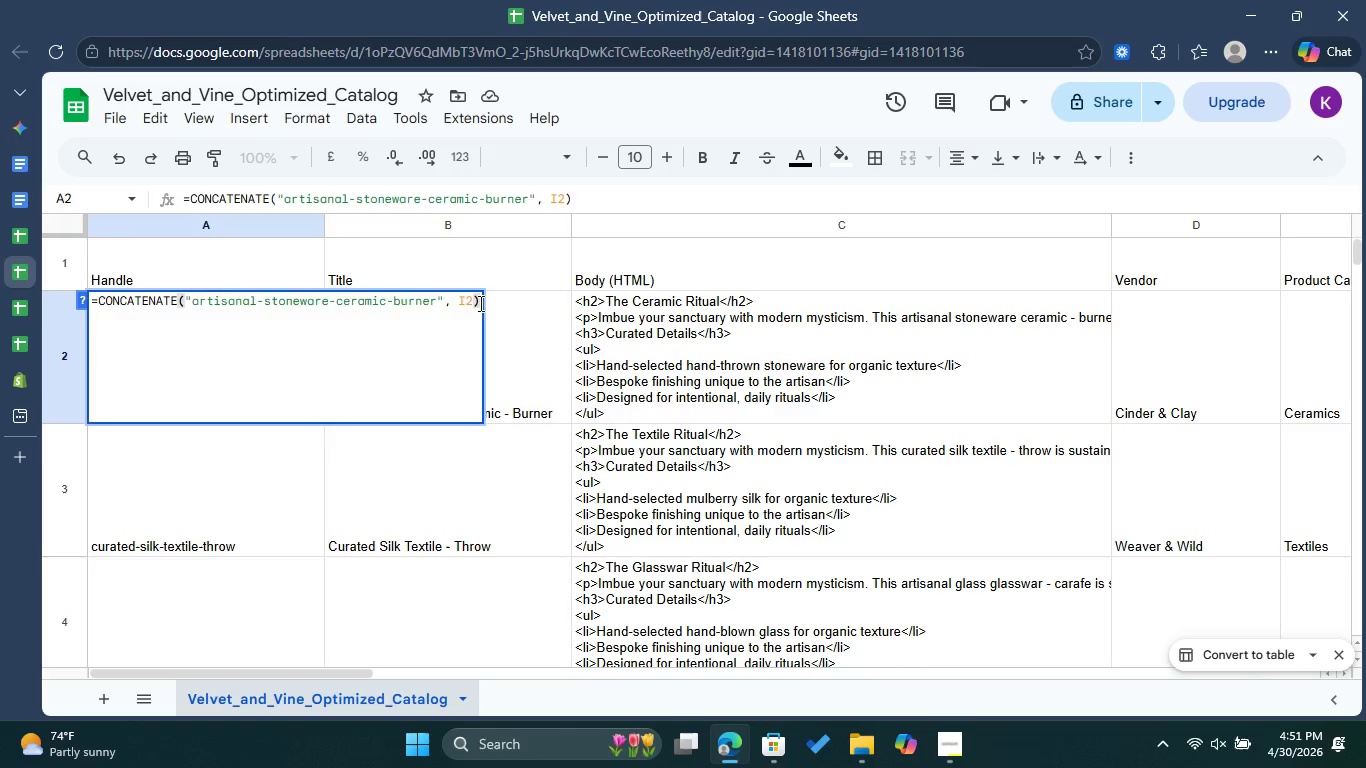 
key(Enter)
 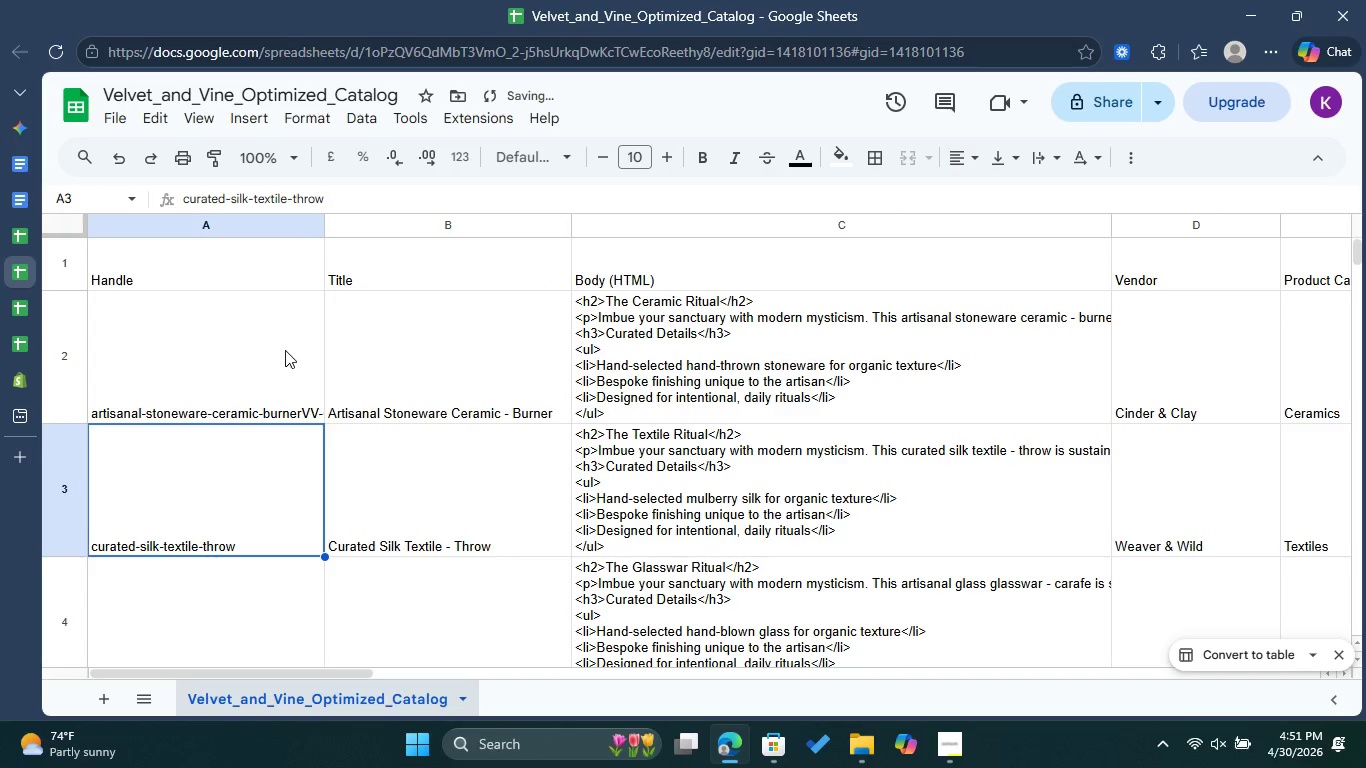 
left_click([285, 350])
 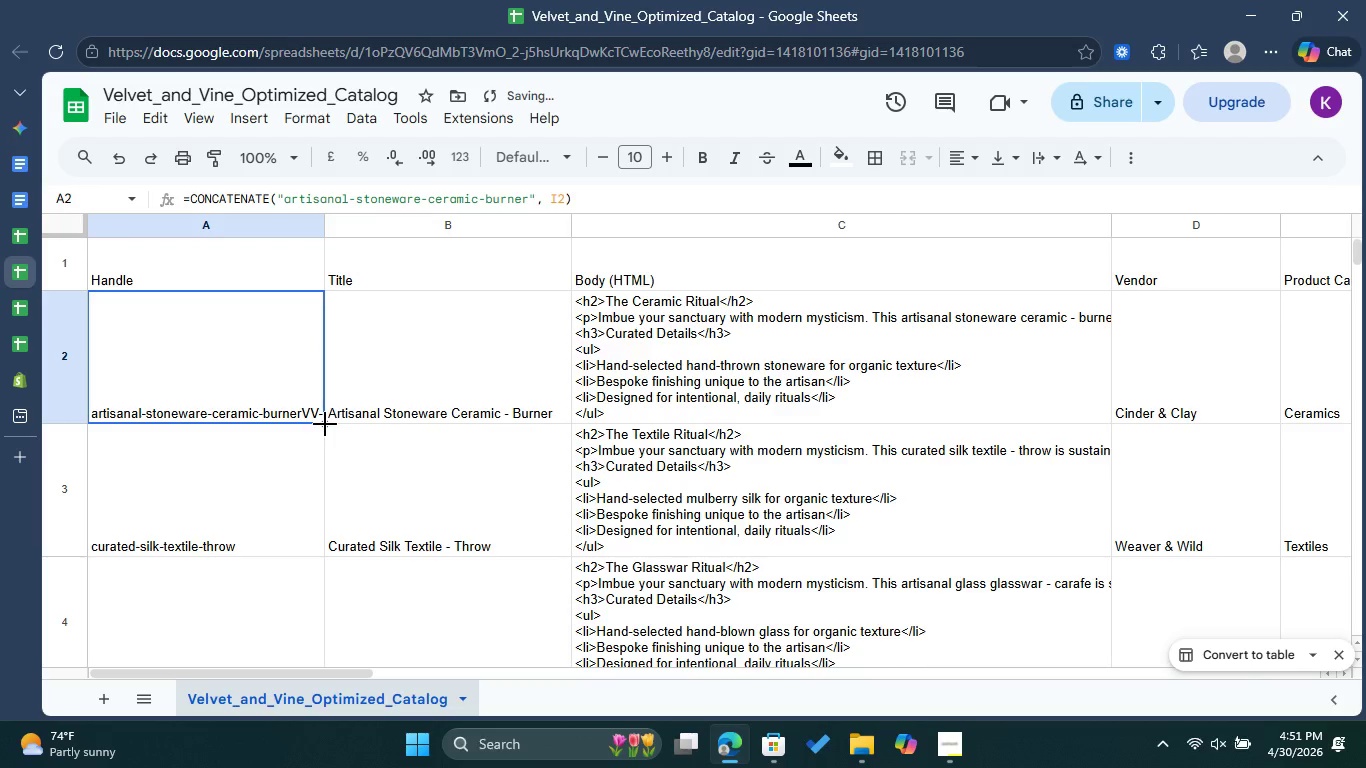 
left_click_drag(start_coordinate=[325, 424], to_coordinate=[308, 515])
 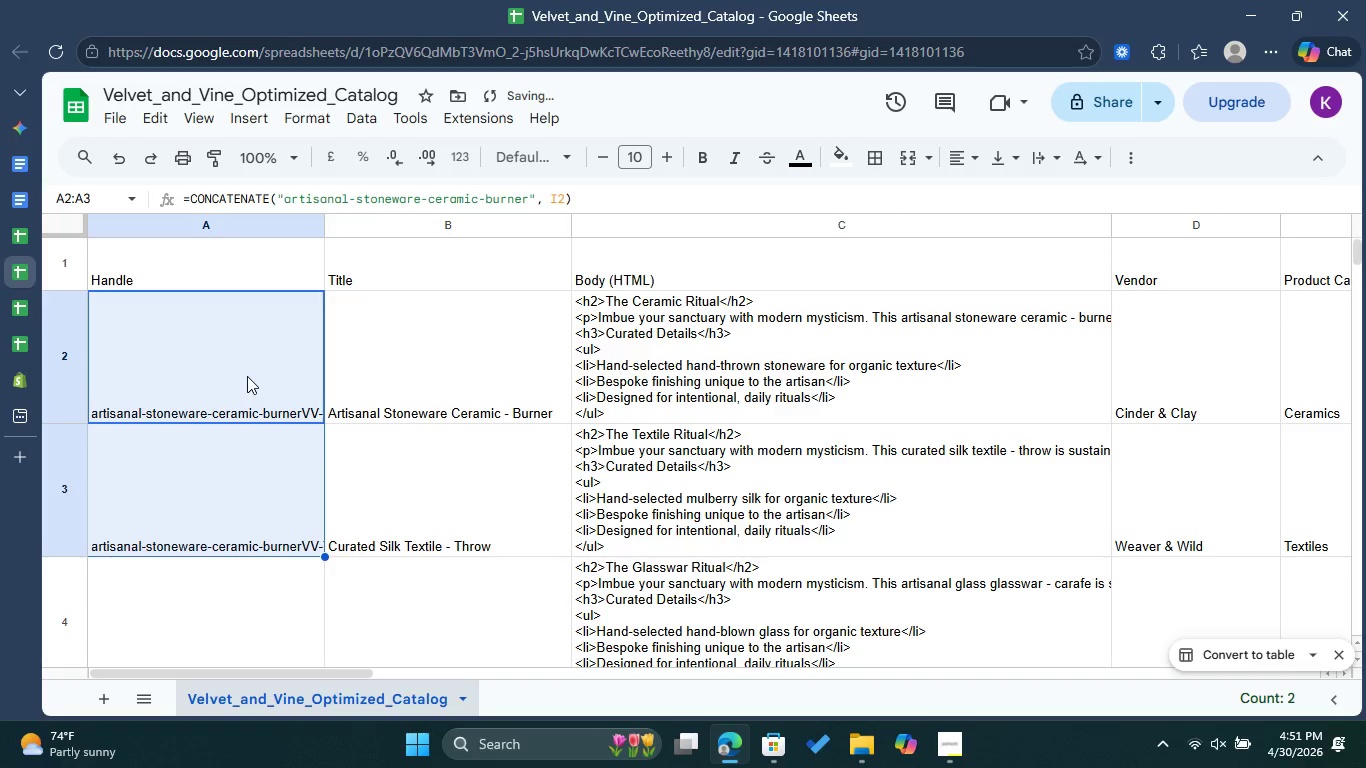 
key(Control+ControlLeft)
 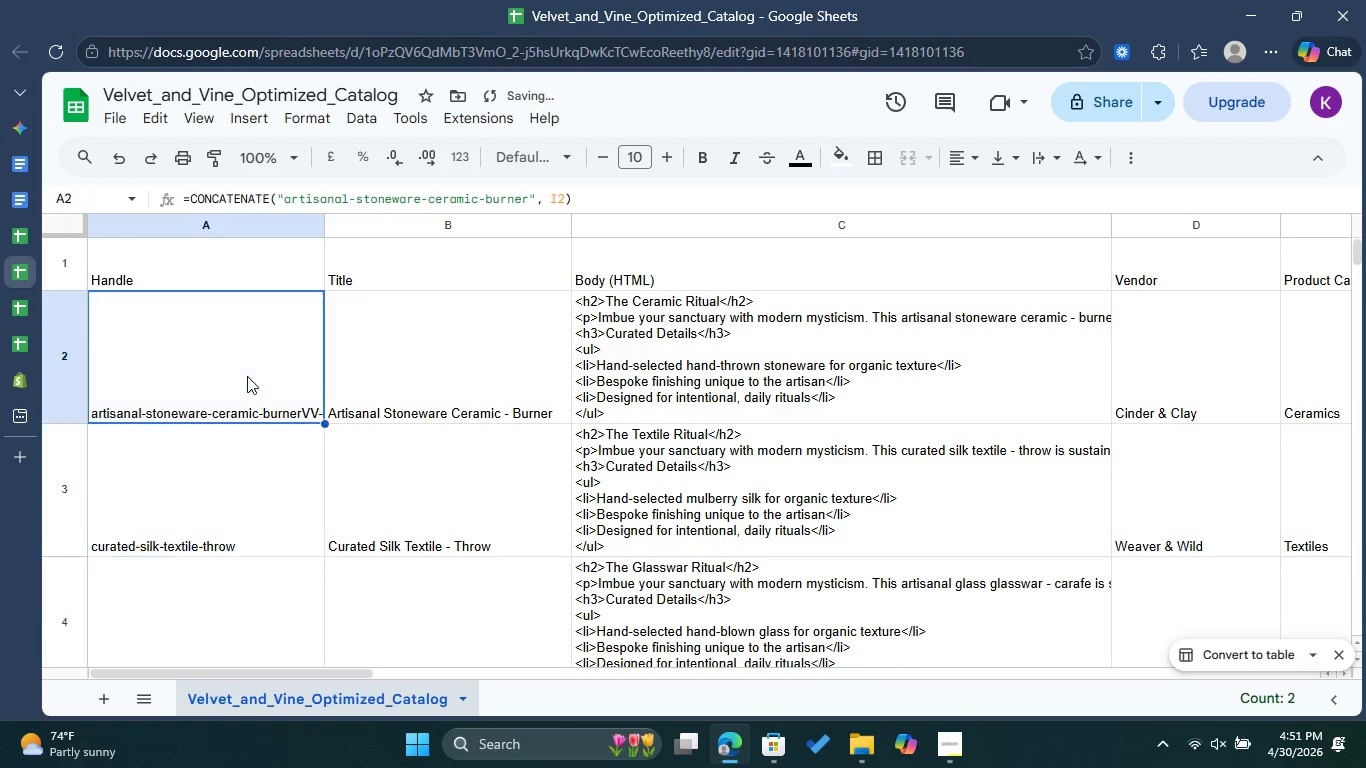 
key(Control+Z)
 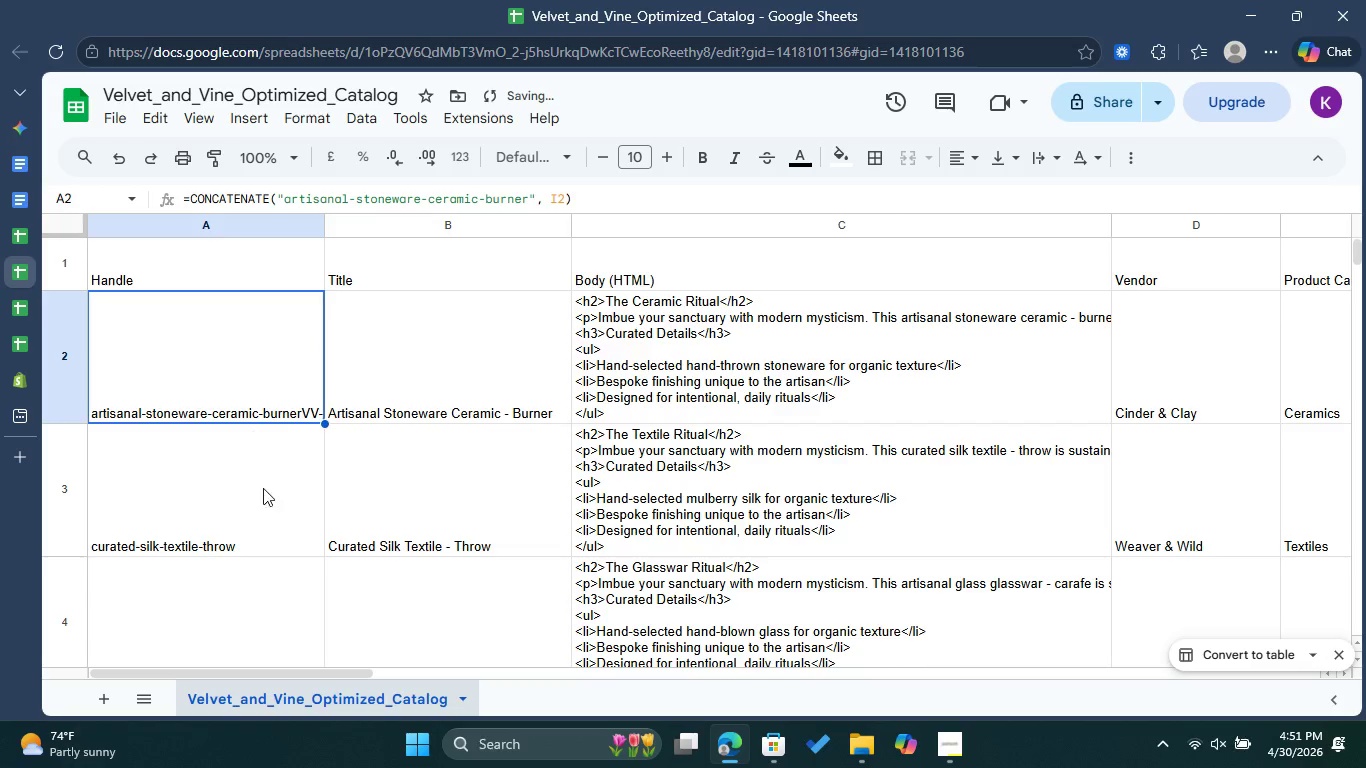 
left_click([259, 504])
 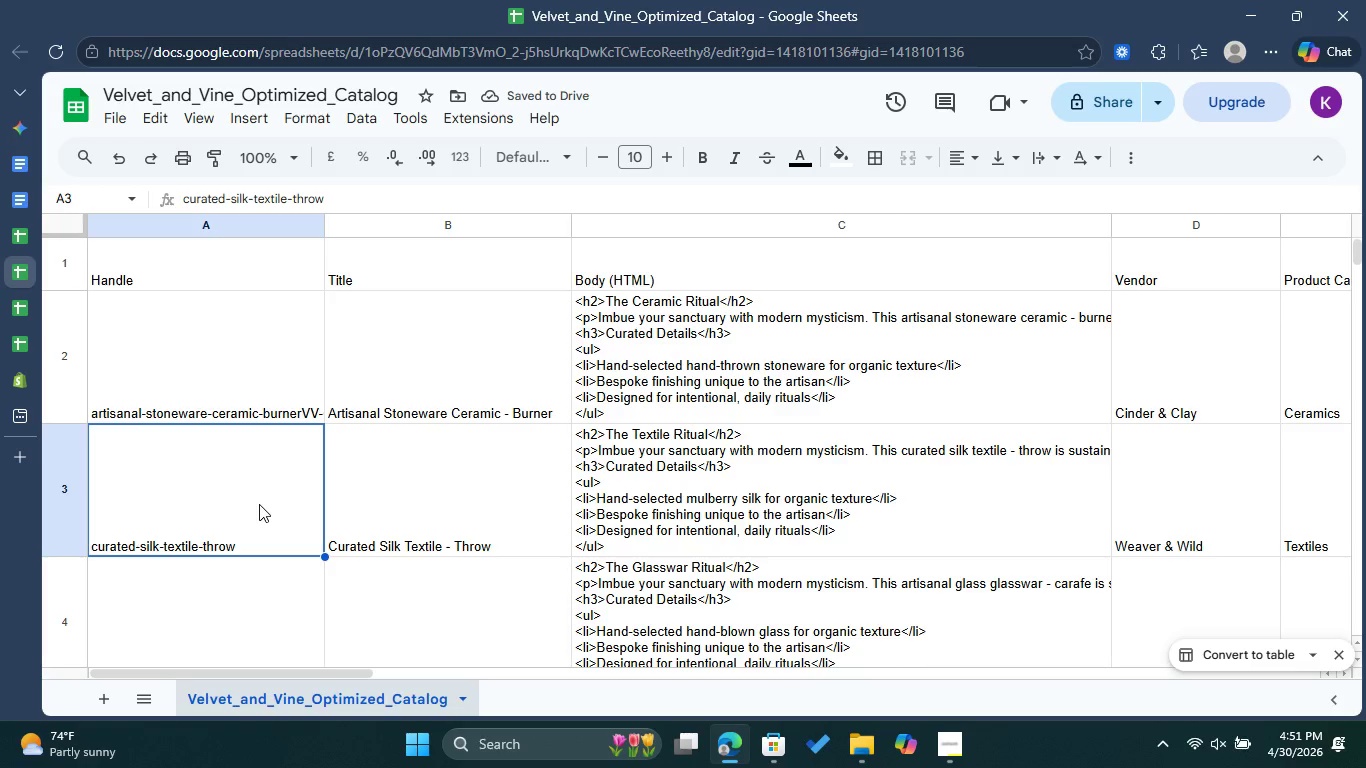 
double_click([237, 365])
 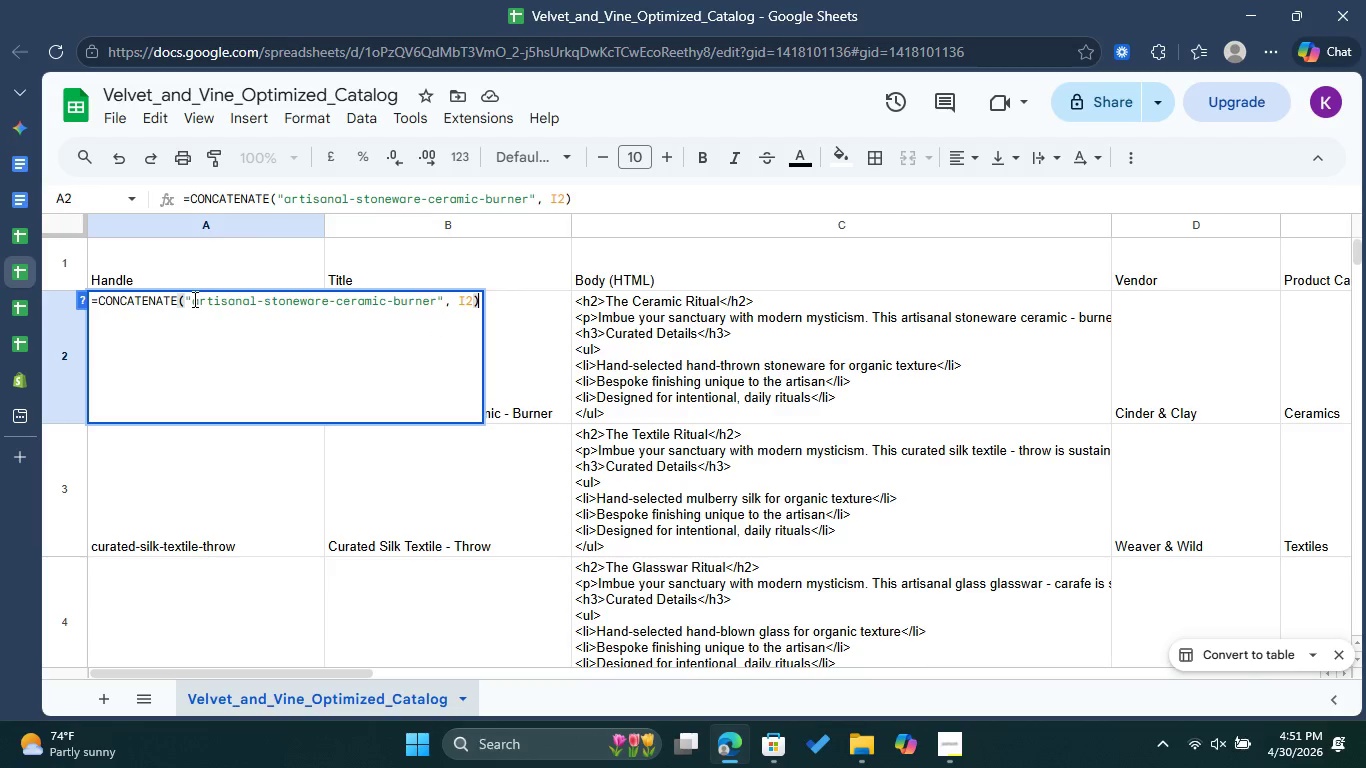 
wait(5.76)
 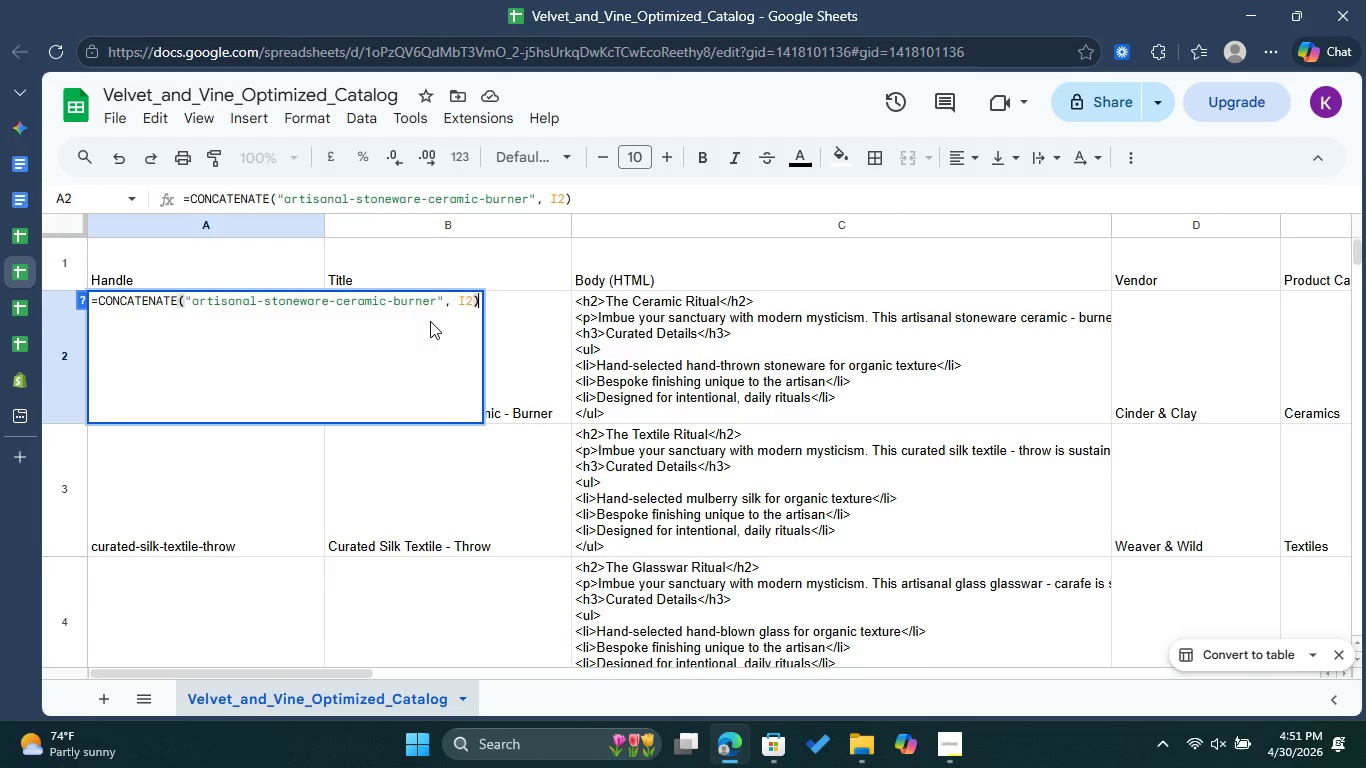 
left_click([189, 299])
 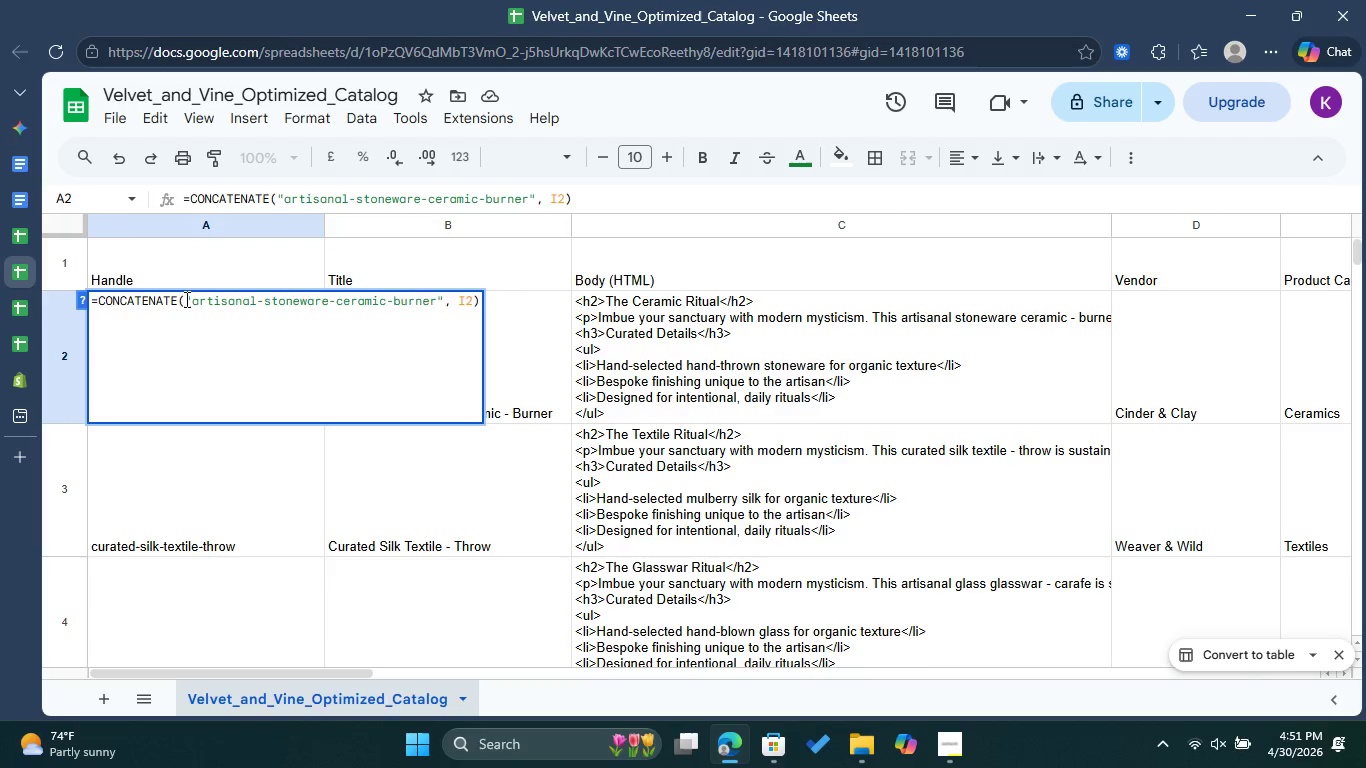 
left_click_drag(start_coordinate=[185, 299], to_coordinate=[446, 298])
 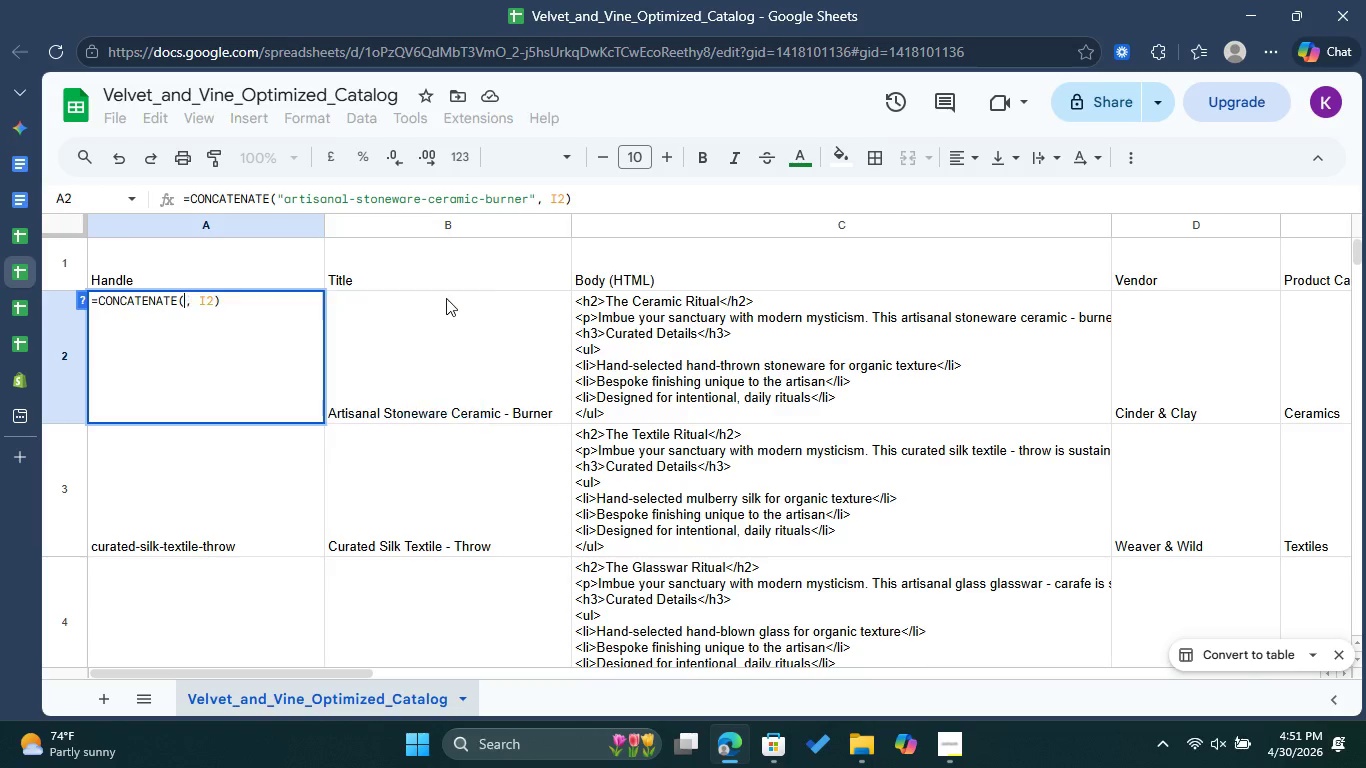 
key(Backspace)
 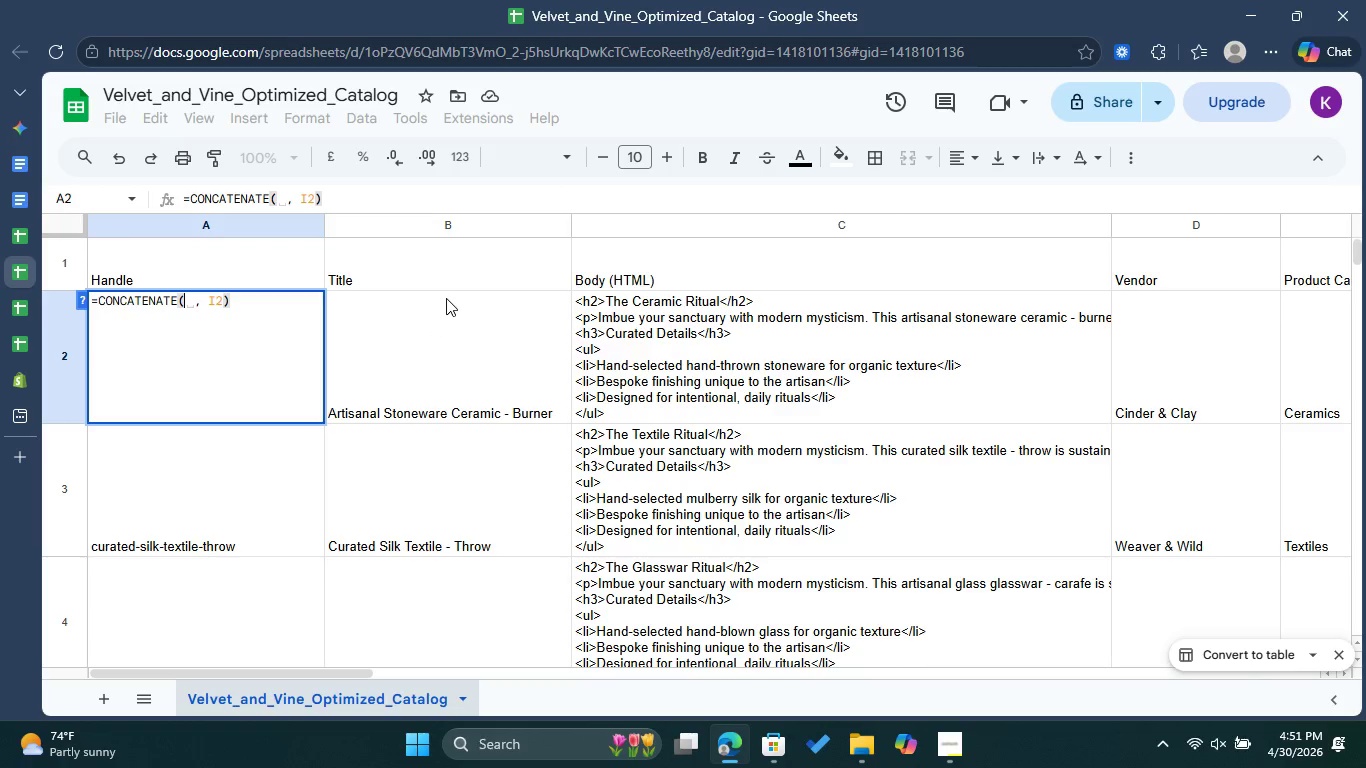 
key(Shift+Enter)
 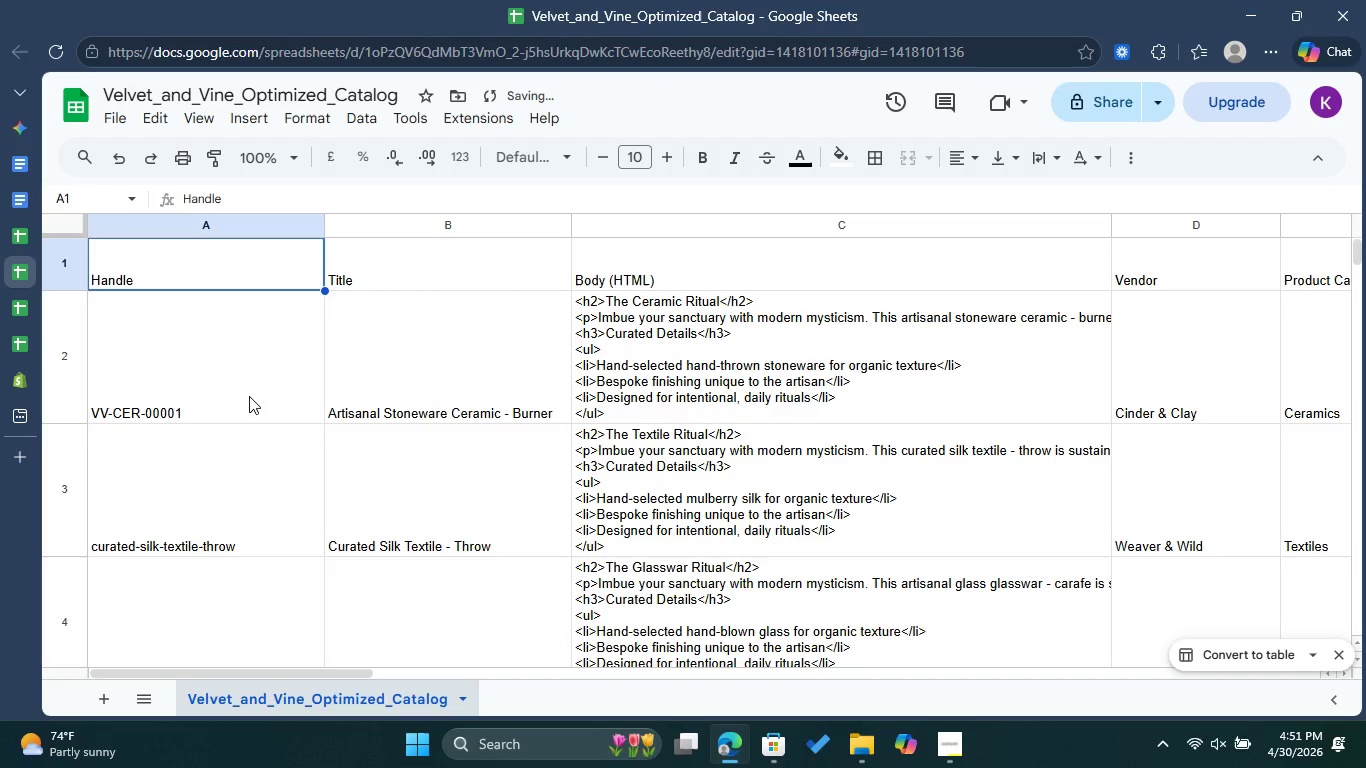 
double_click([249, 396])
 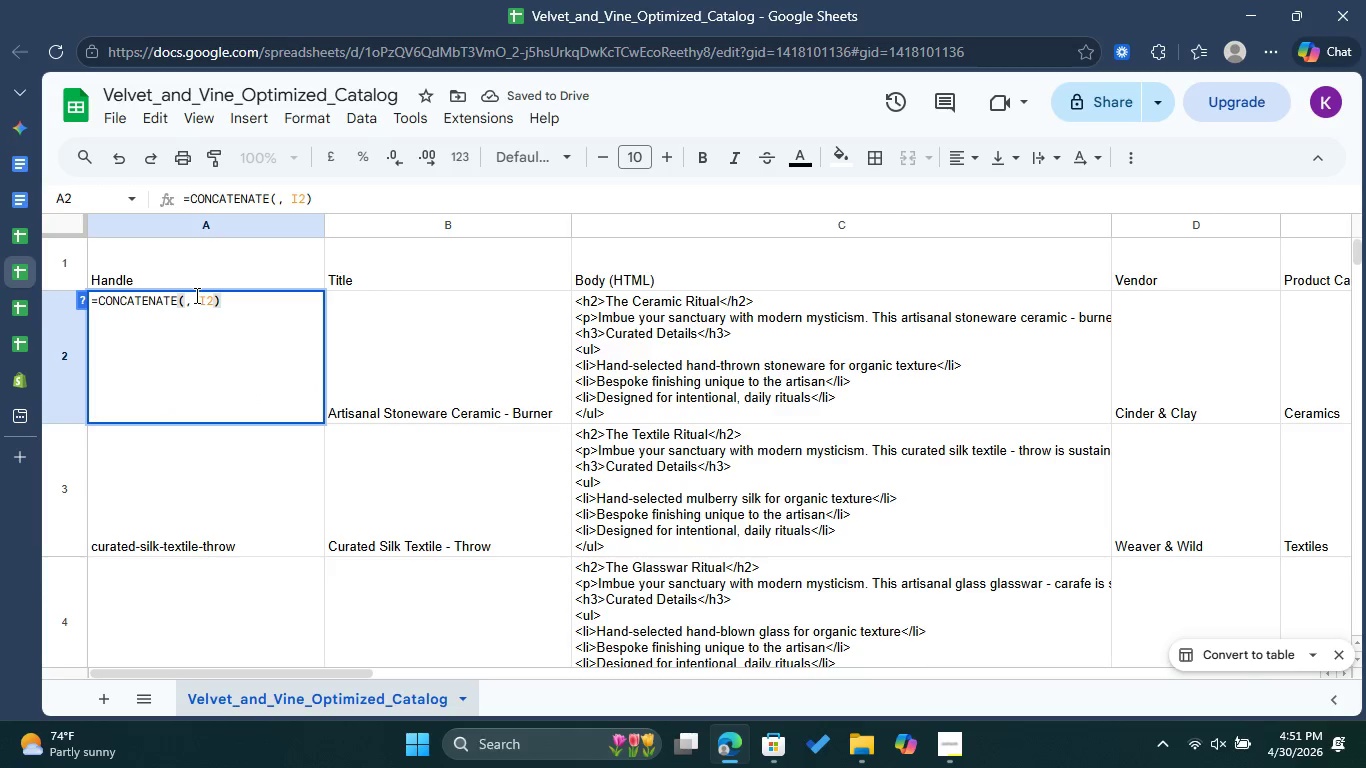 
left_click([195, 295])
 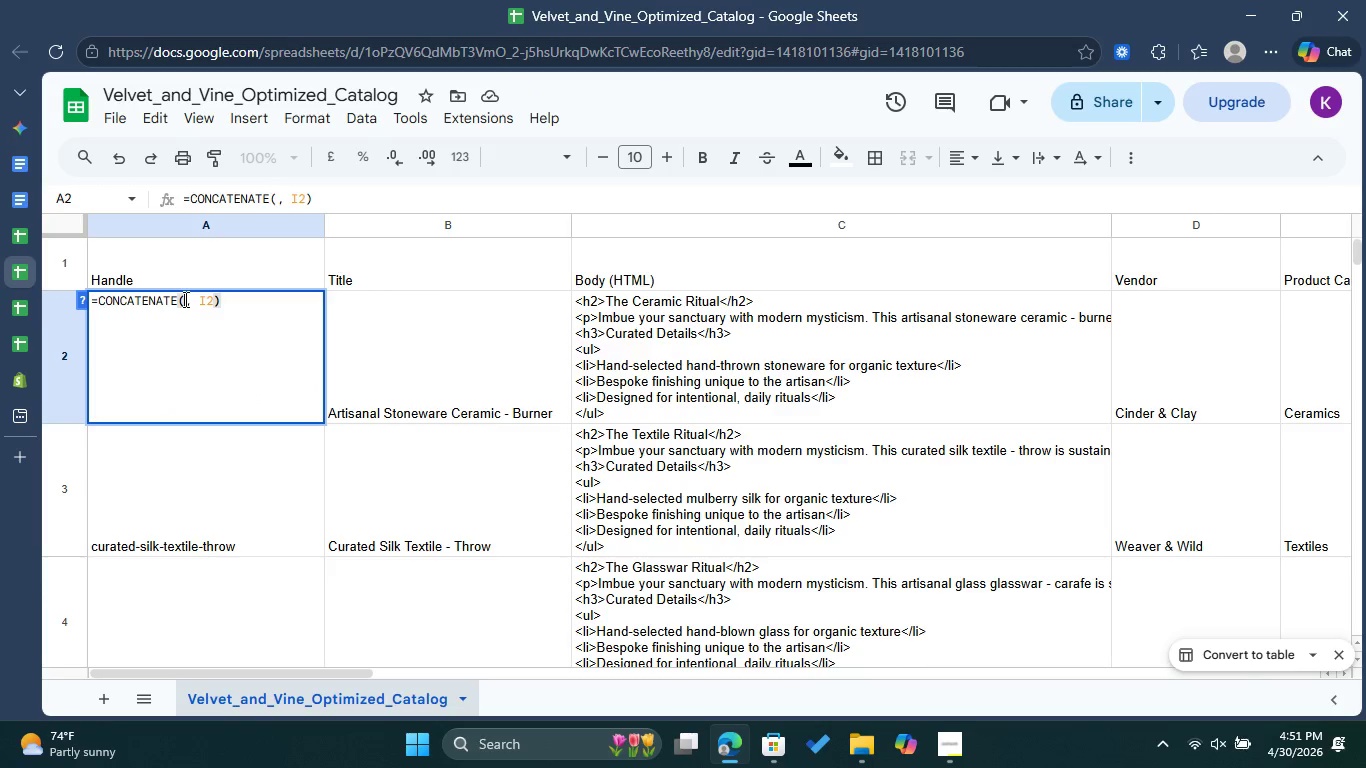 
type(Lo)
 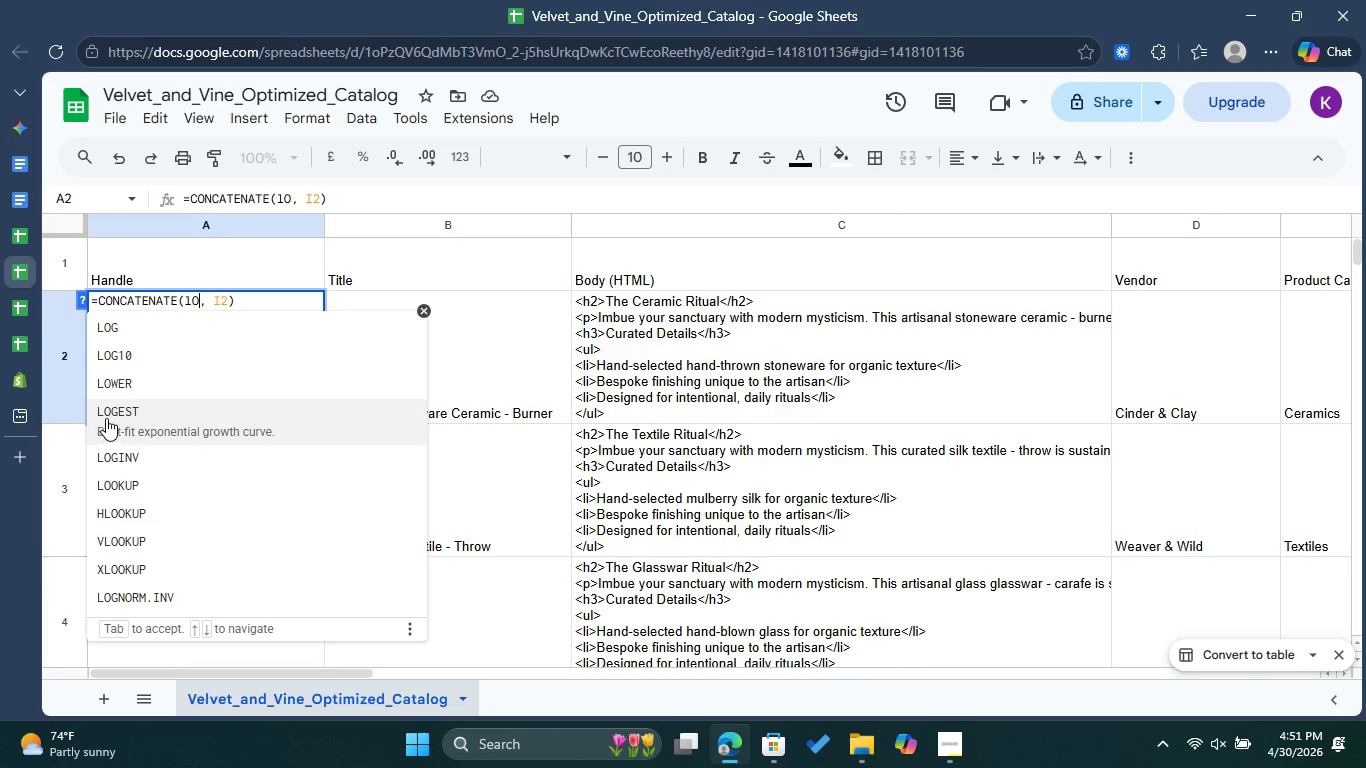 
left_click([138, 384])
 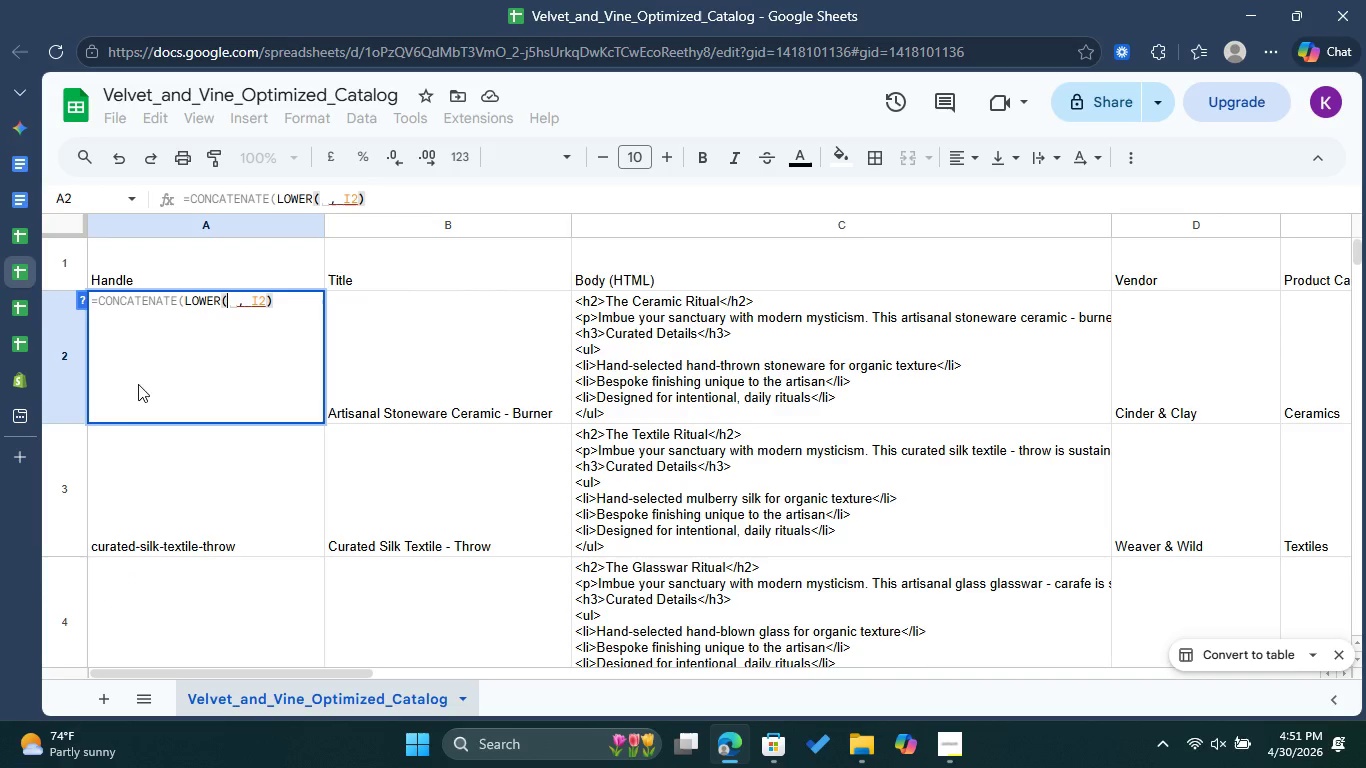 
type(Sub)
 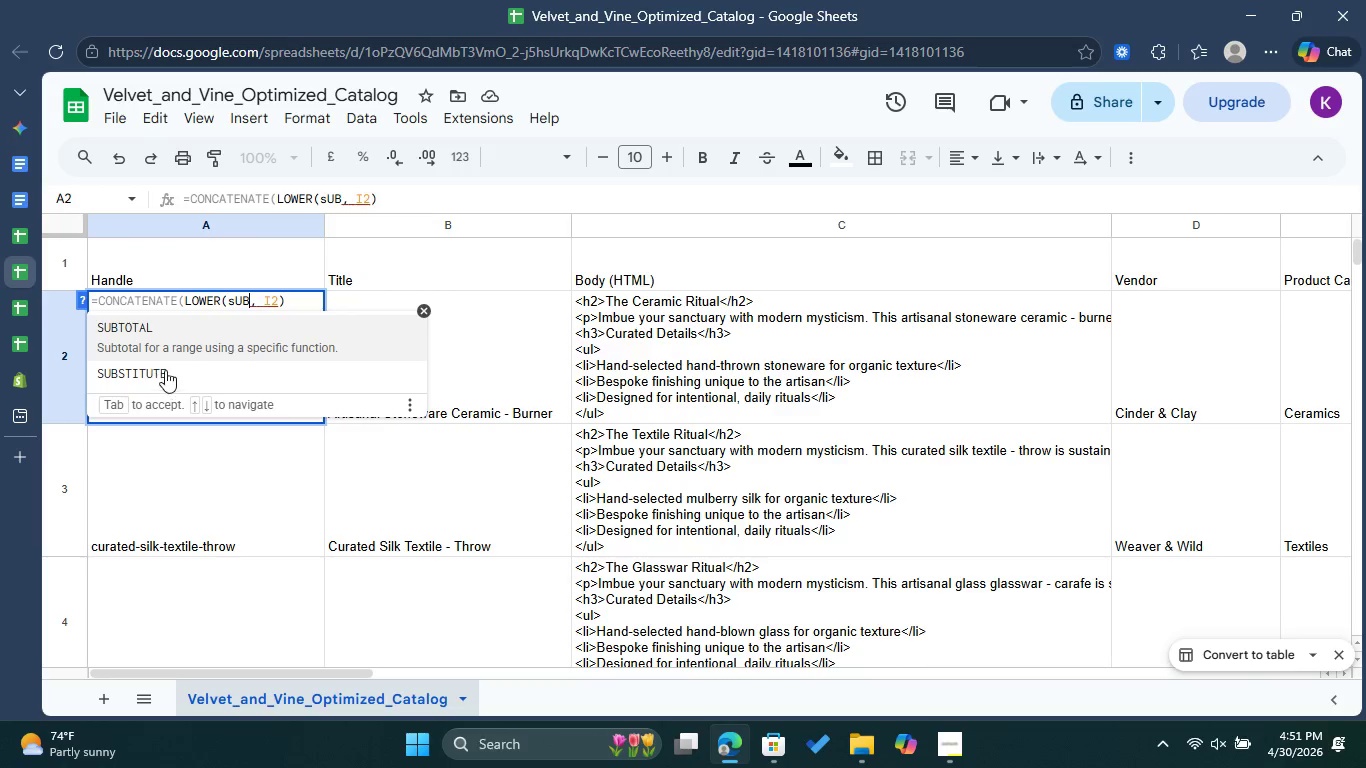 
left_click([168, 368])
 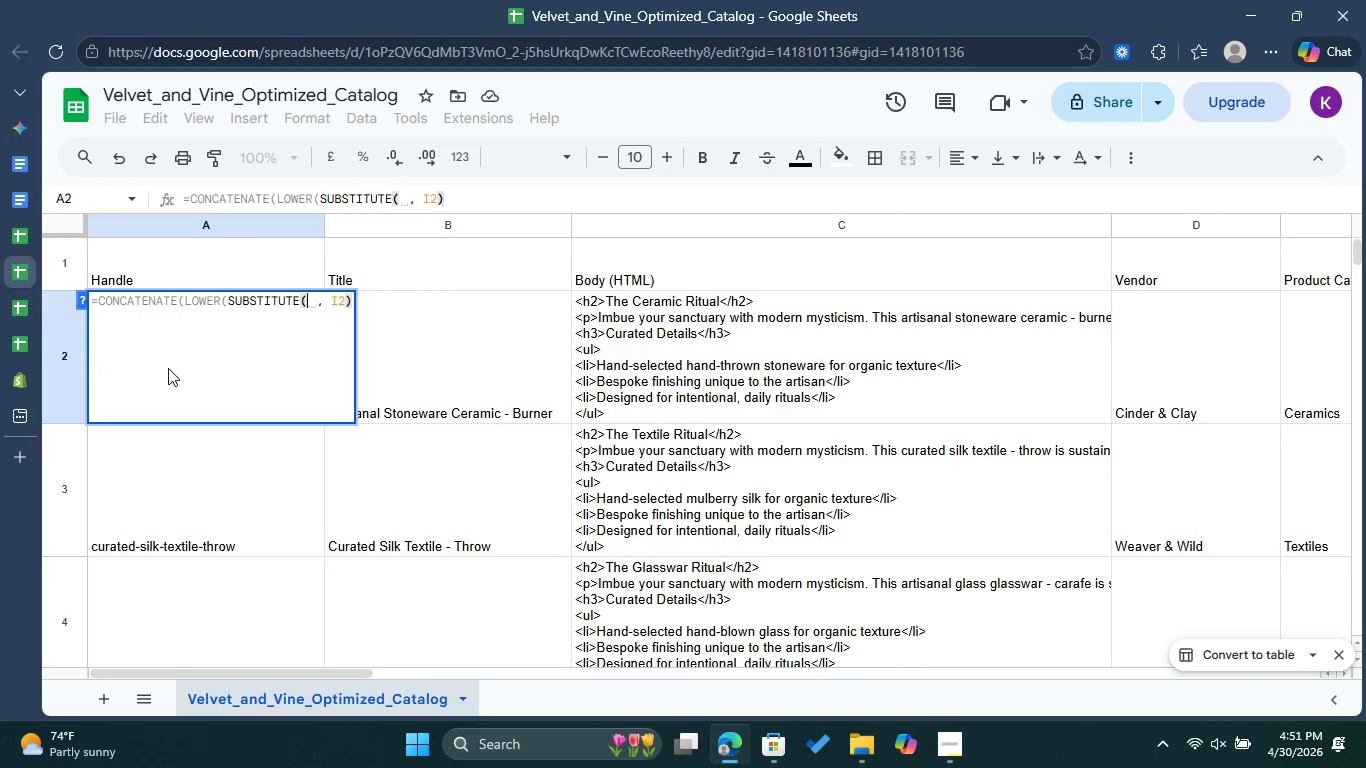 
key(Shift+Quote)
 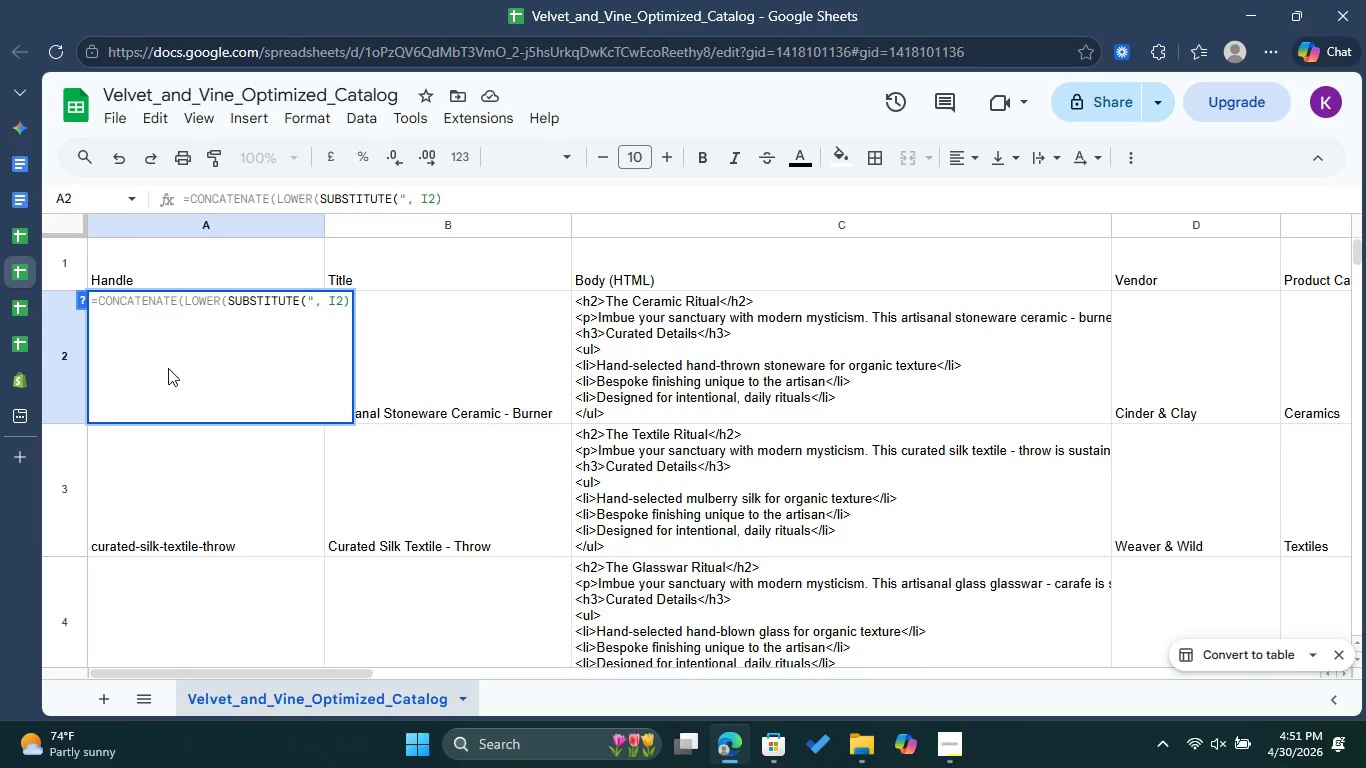 
key(Shift+Space)
 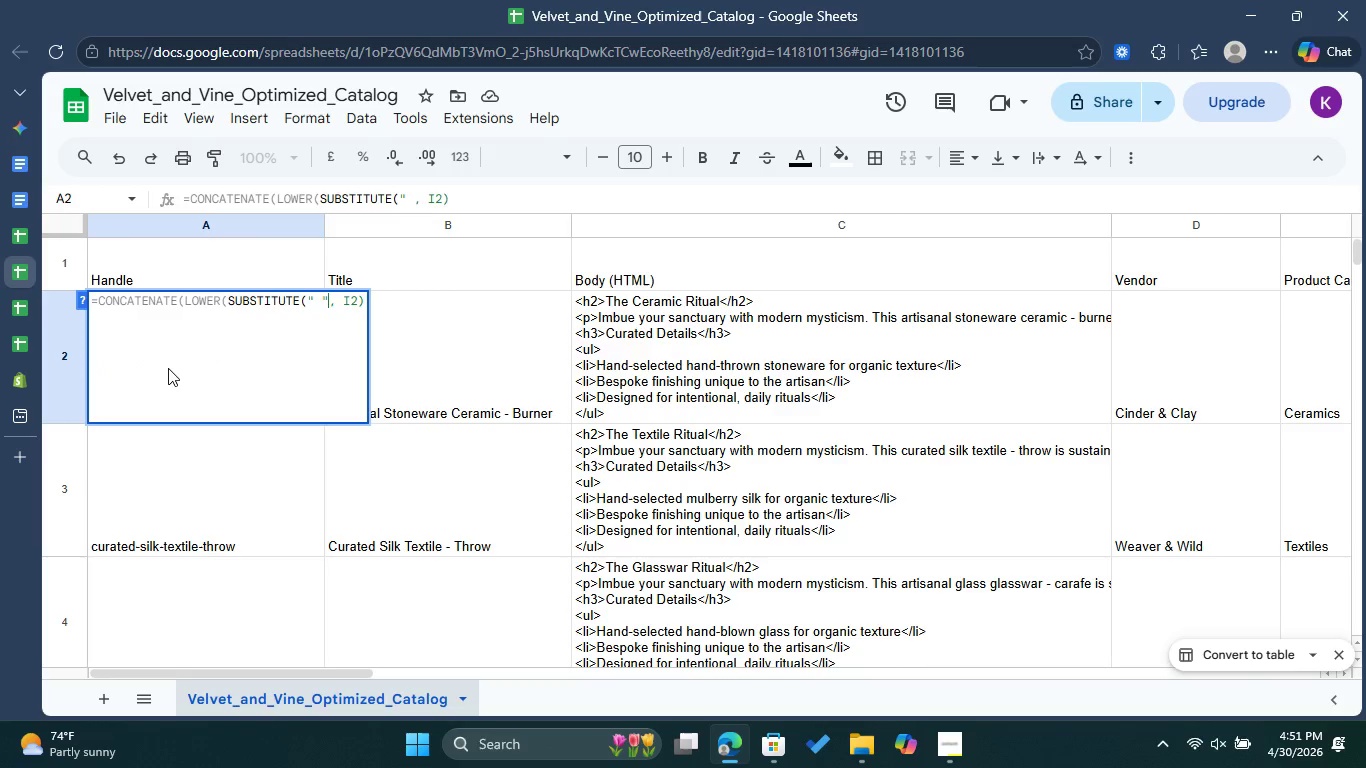 
key(Shift+Quote)
 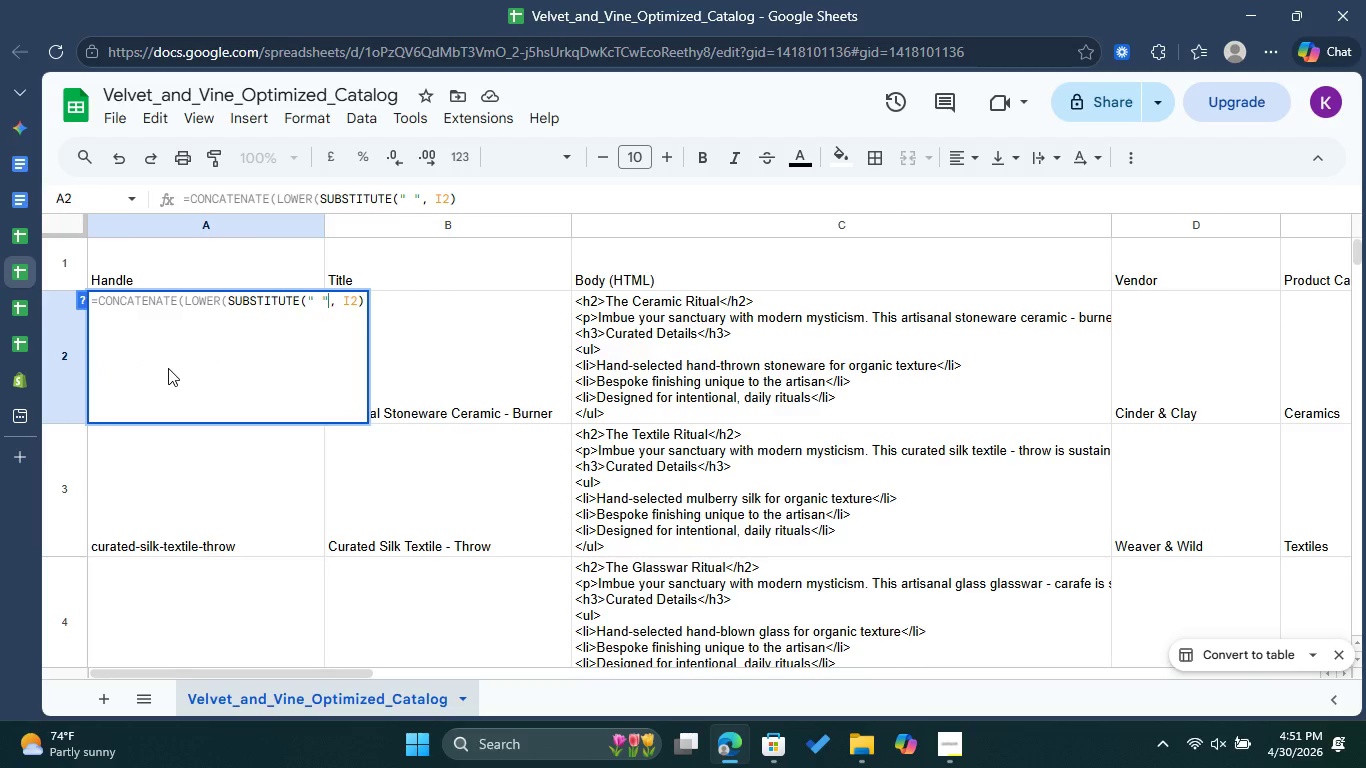 
key(Comma)
 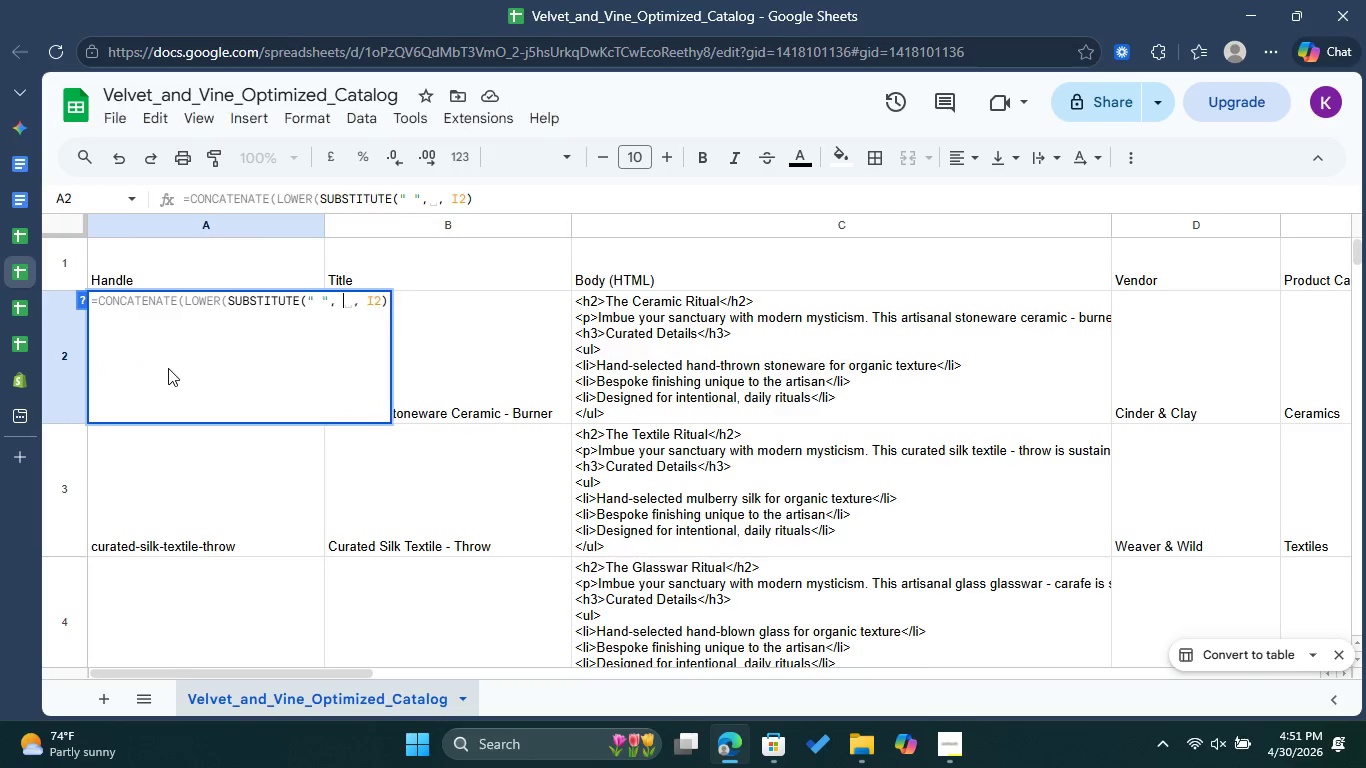 
key(Space)
 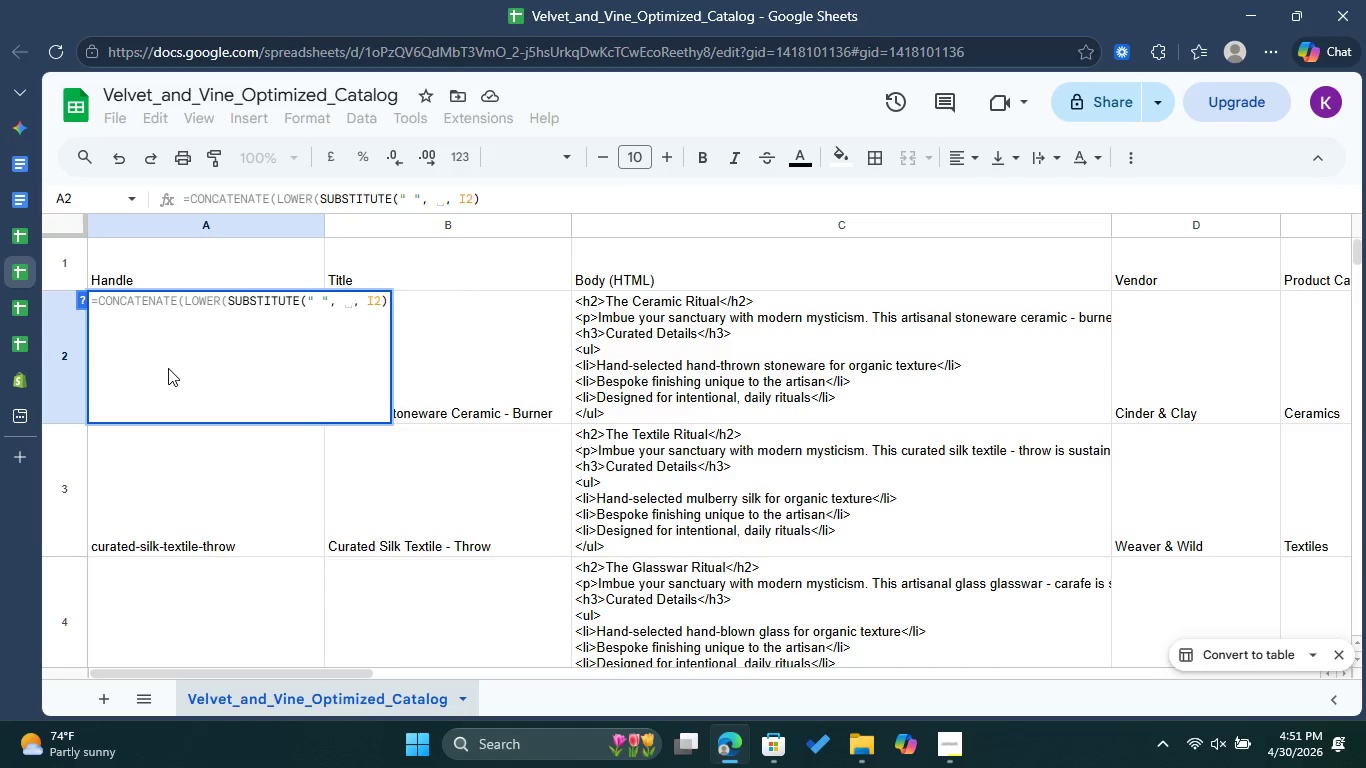 
key(Backspace)
 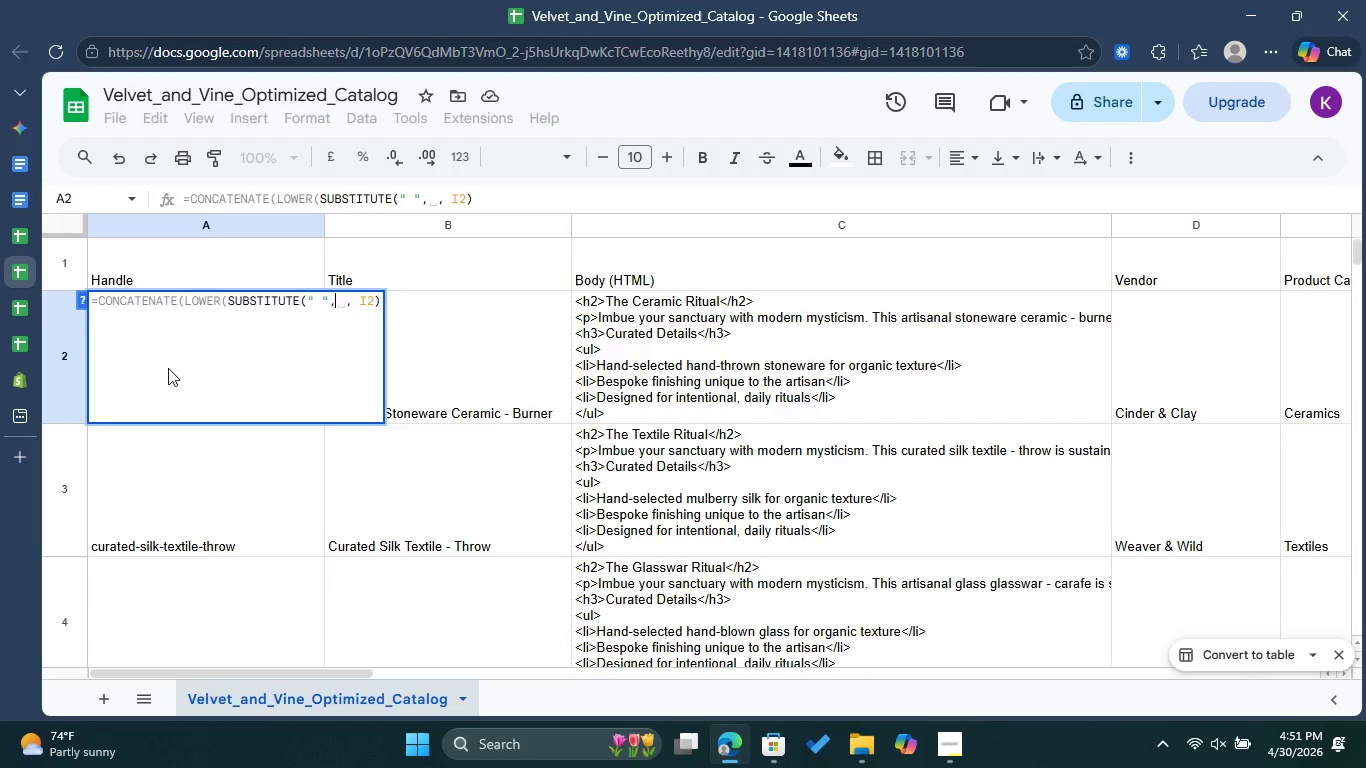 
key(Shift+Quote)
 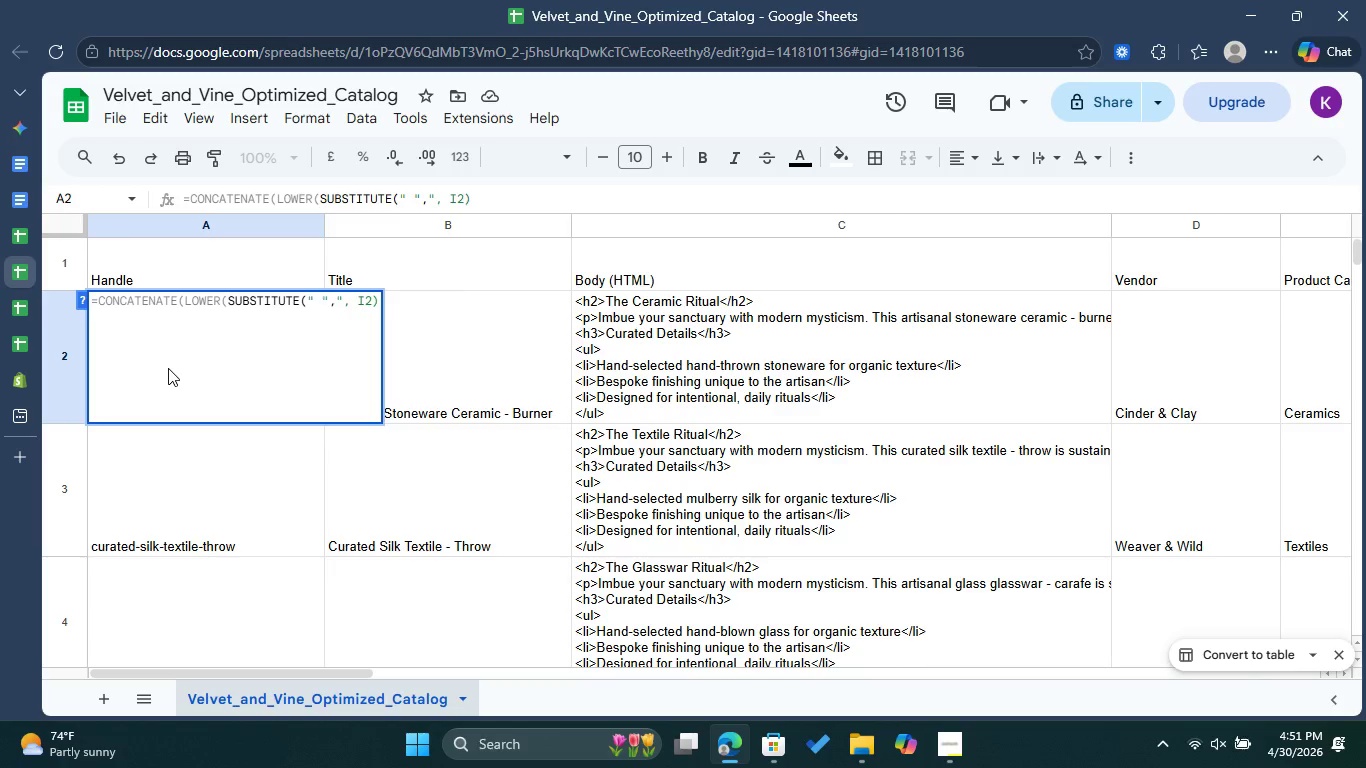 
key(Minus)
 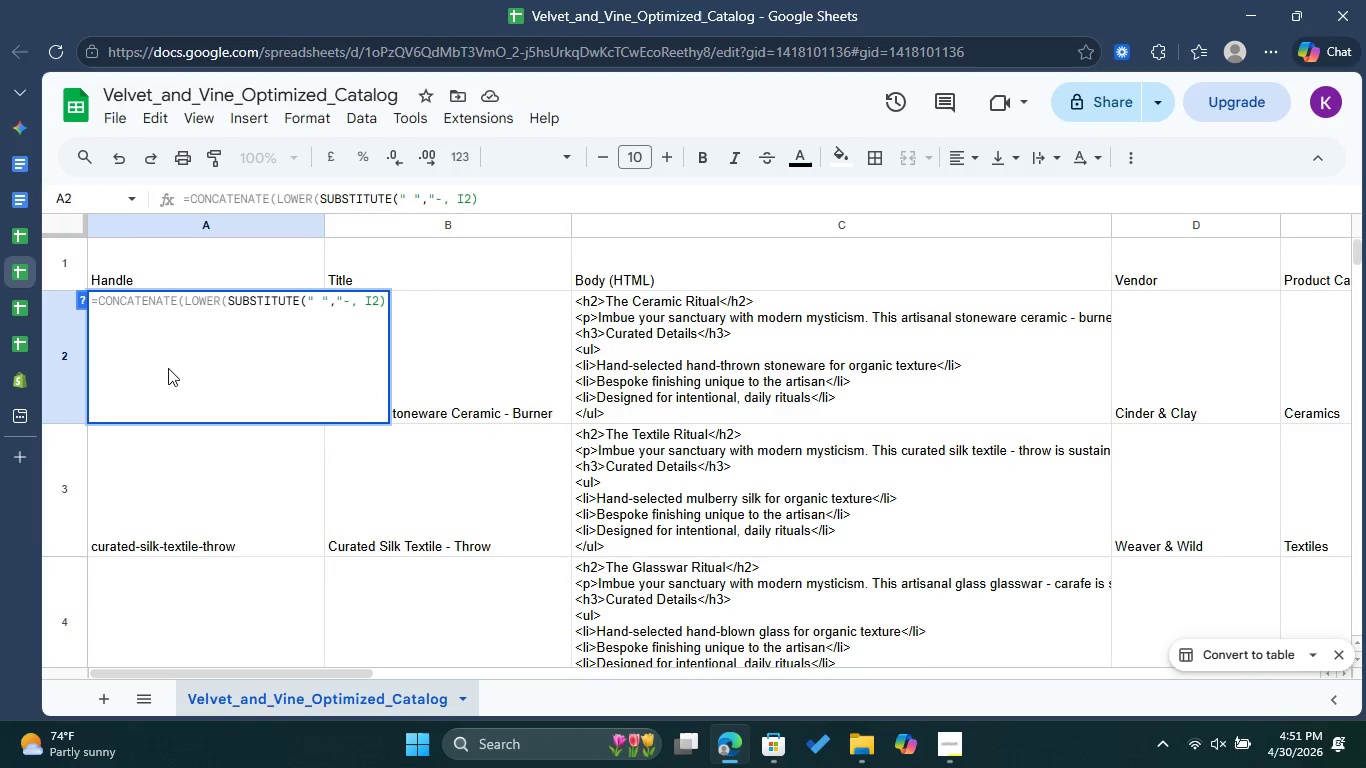 
key(Shift+Quote)
 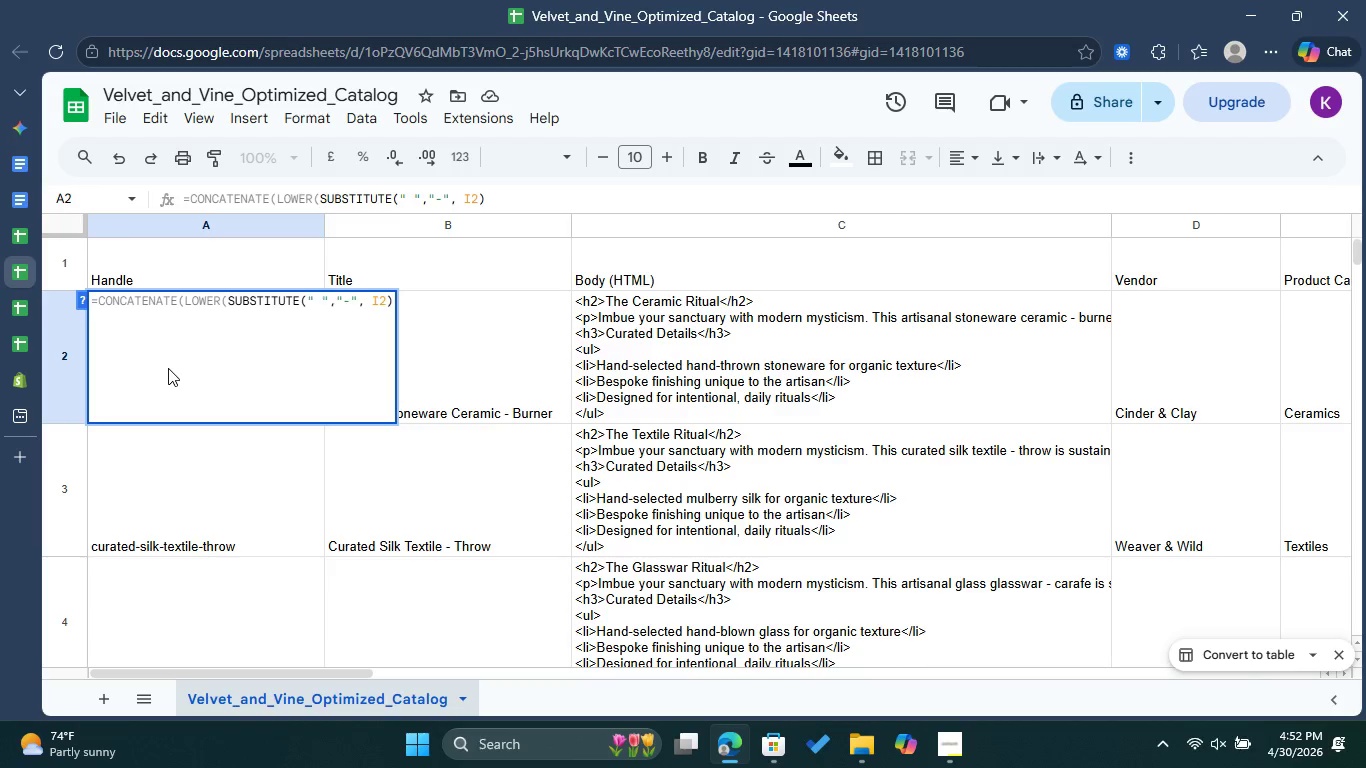 
wait(20.36)
 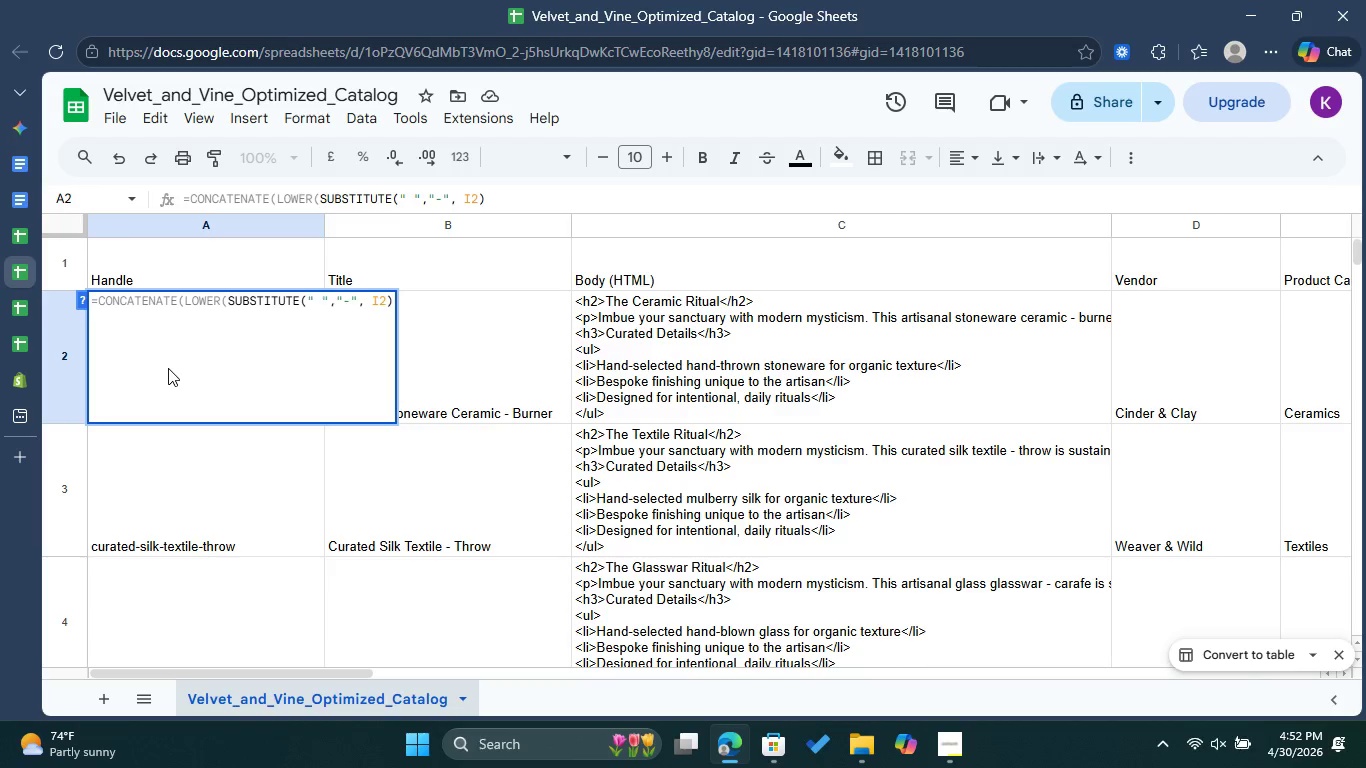 
left_click([309, 300])
 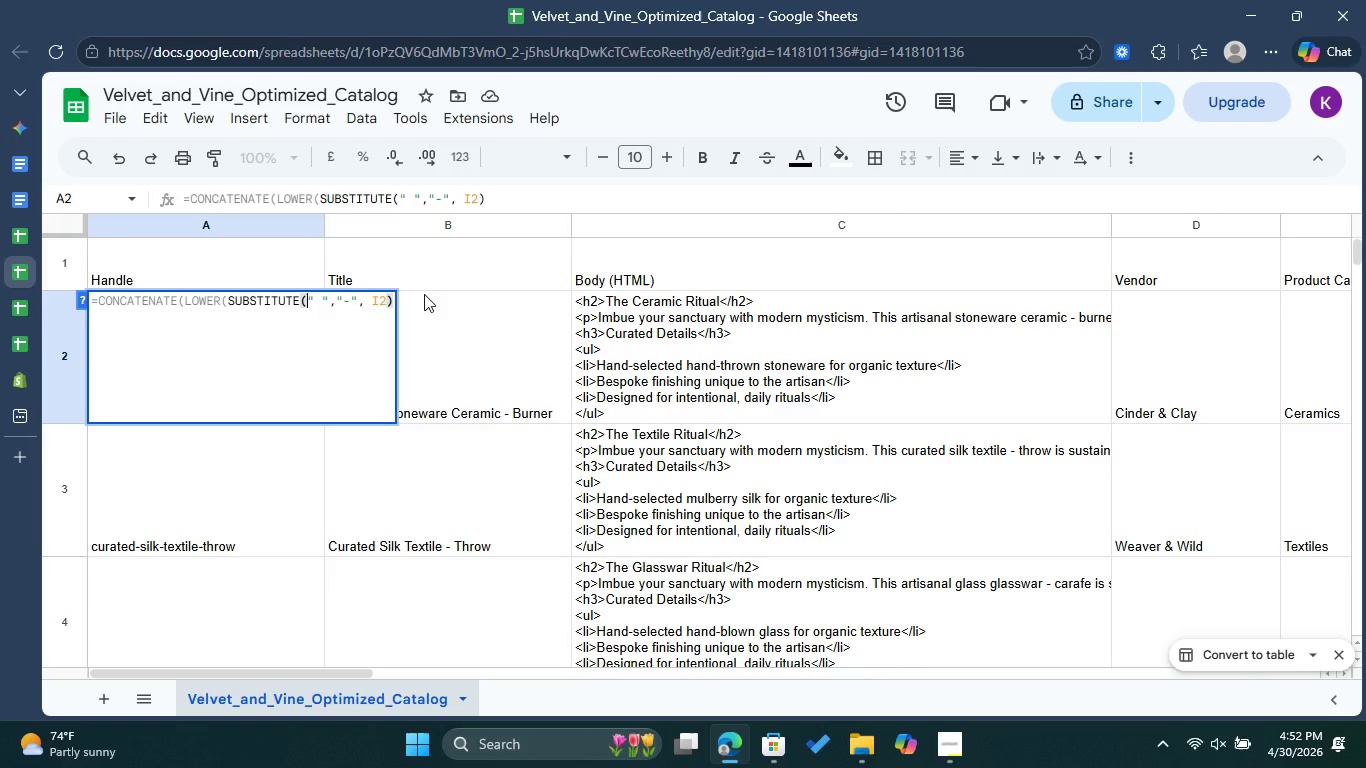 
key(Comma)
 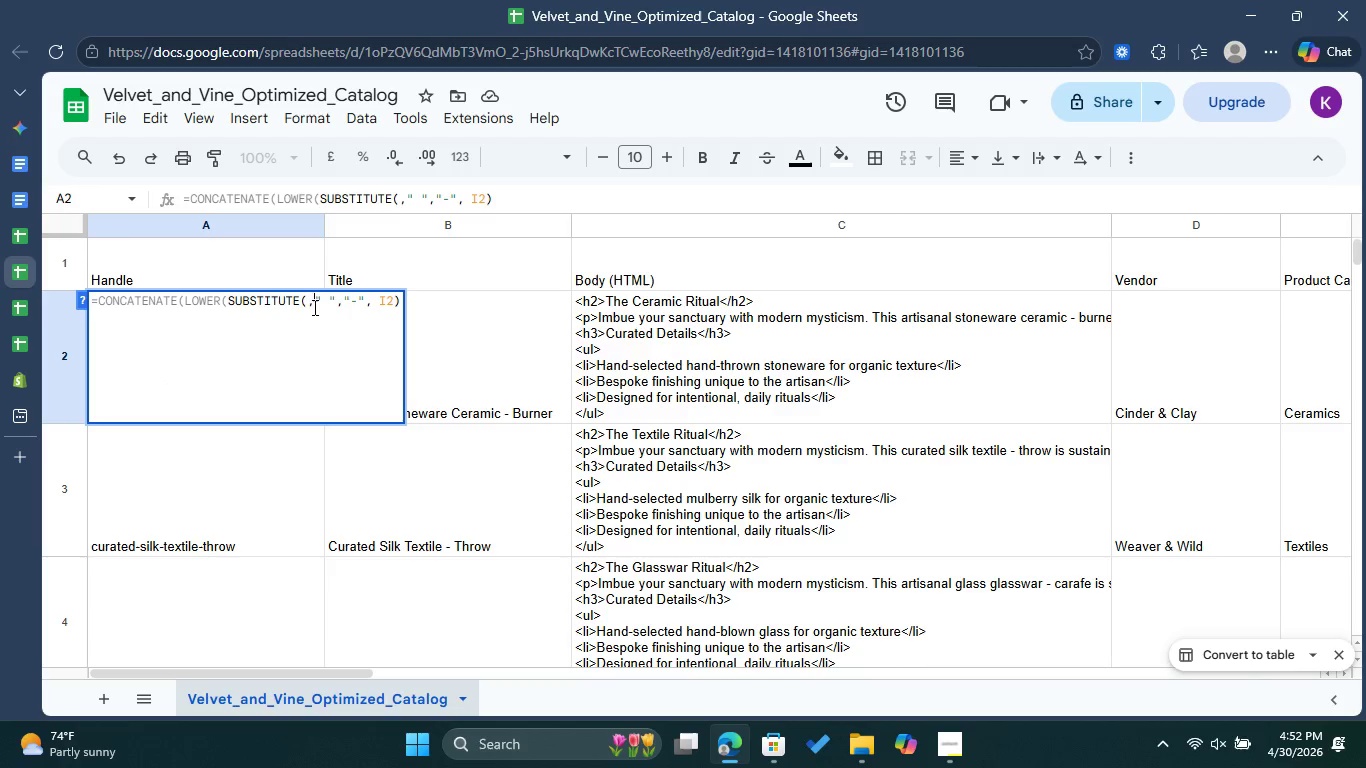 
left_click([308, 302])
 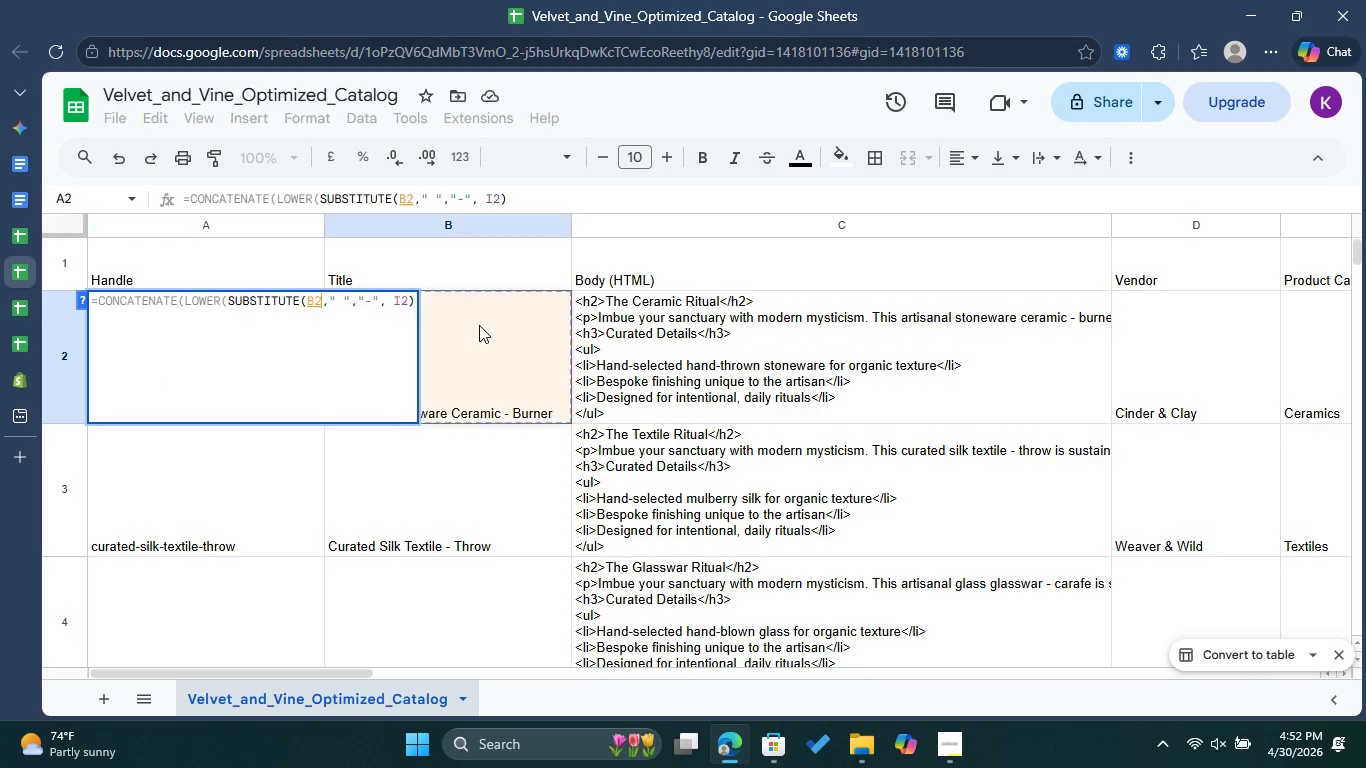 
left_click([479, 325])
 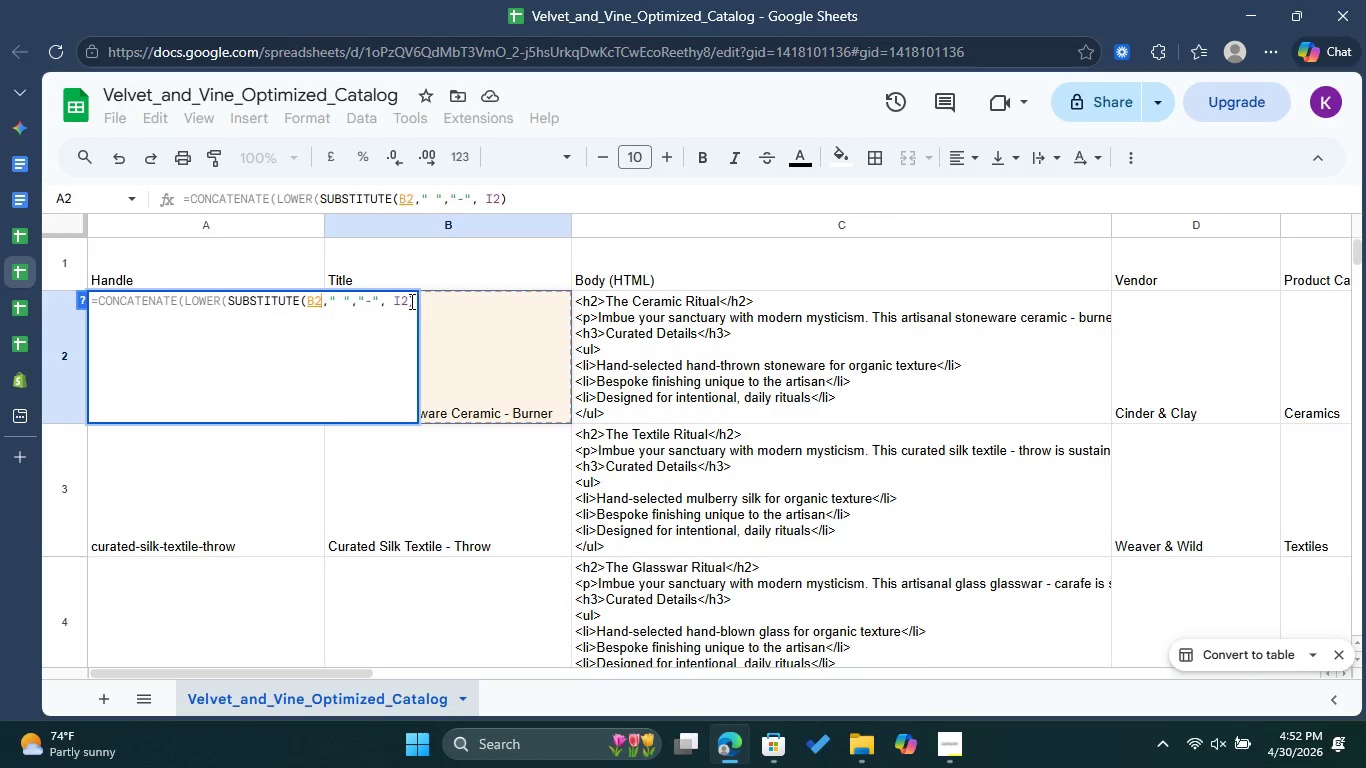 
left_click([410, 301])
 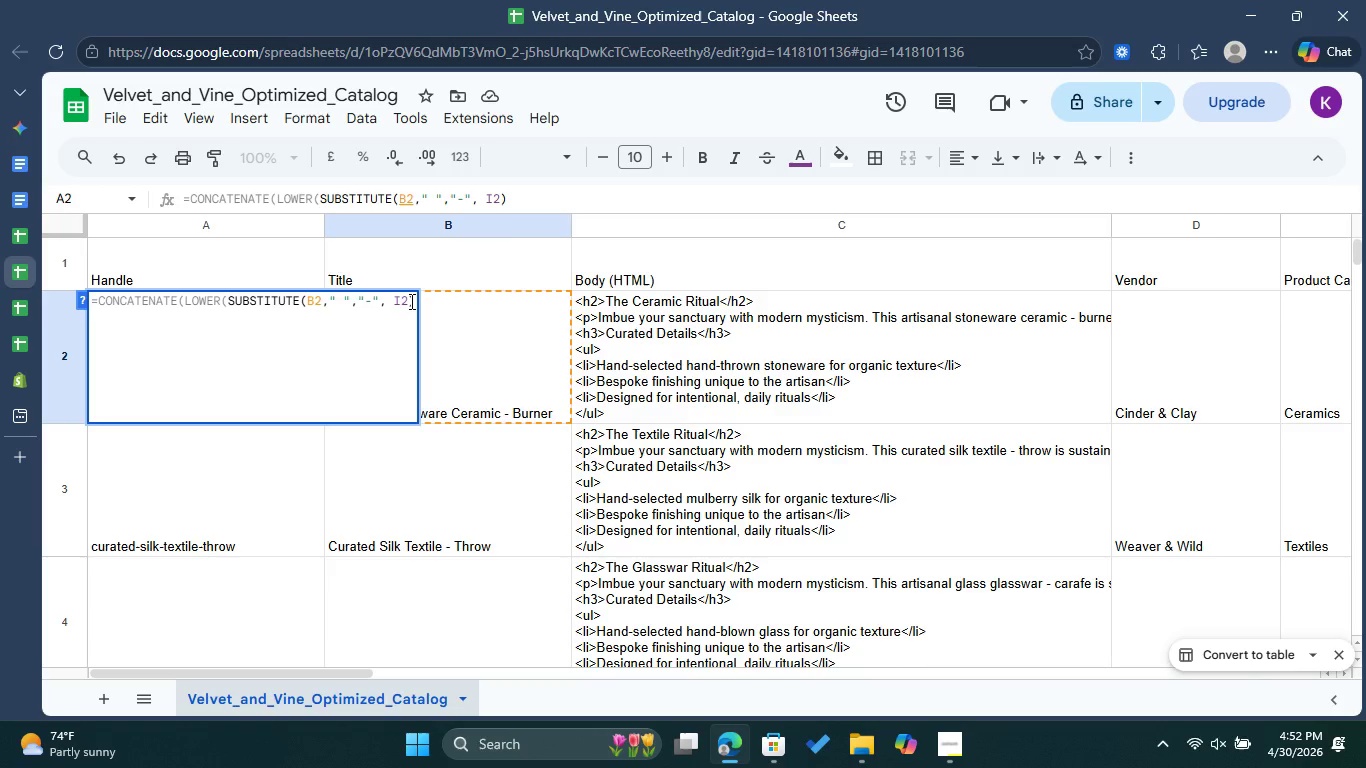 
wait(14.22)
 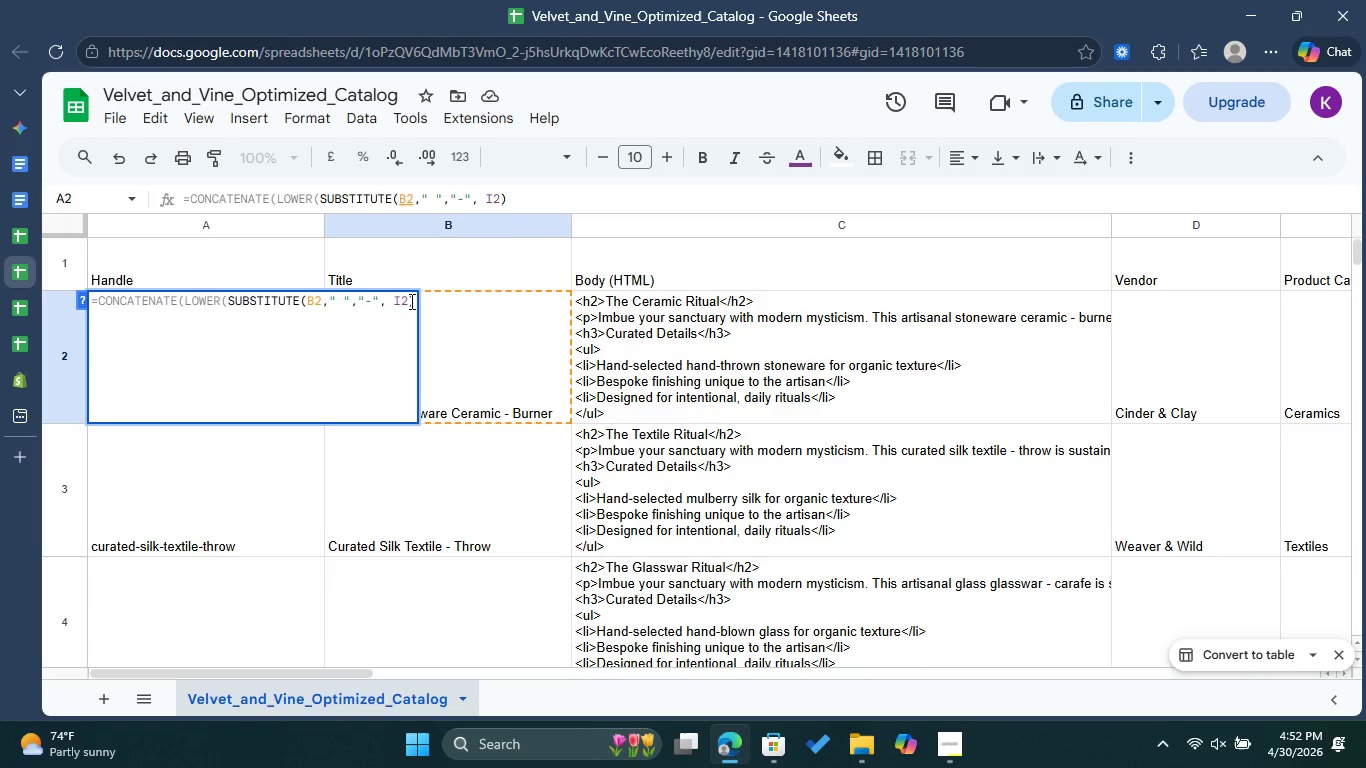 
key(Backslash)
 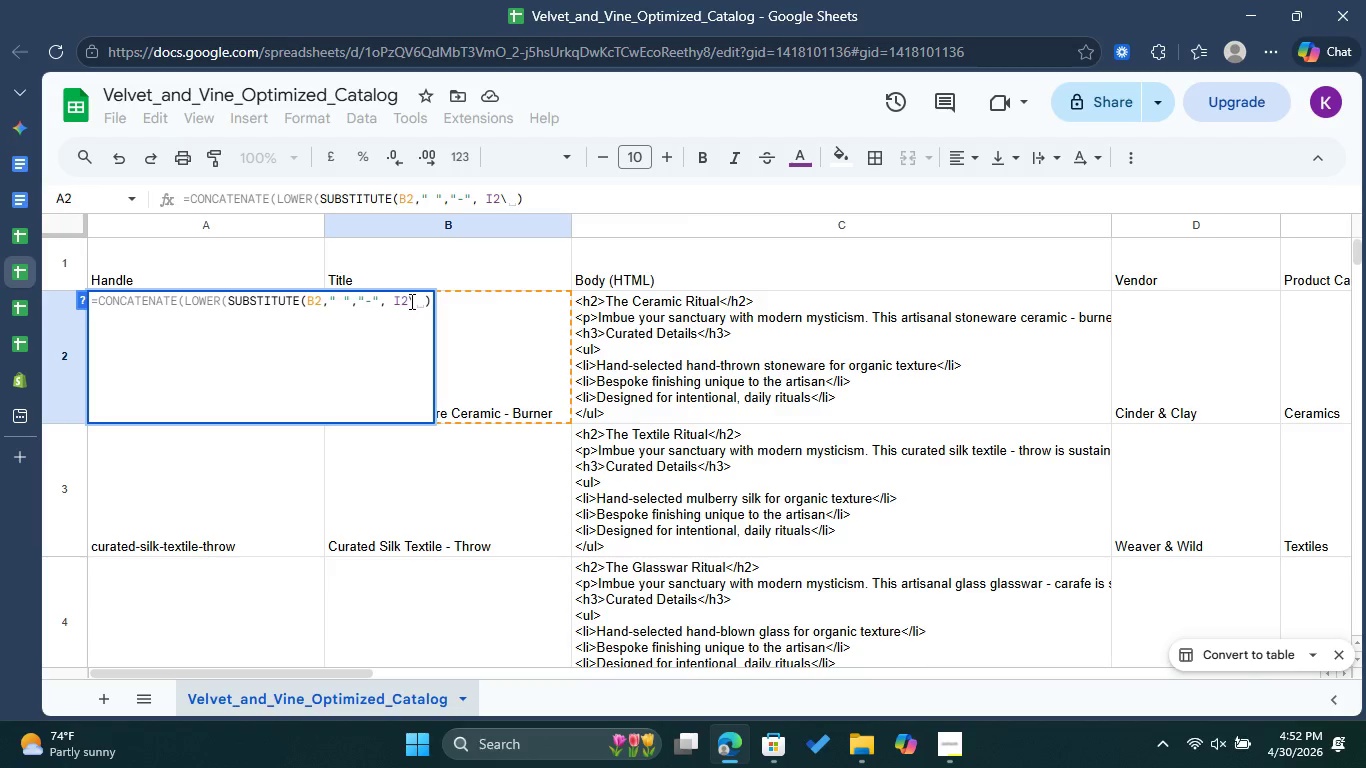 
key(Backspace)
 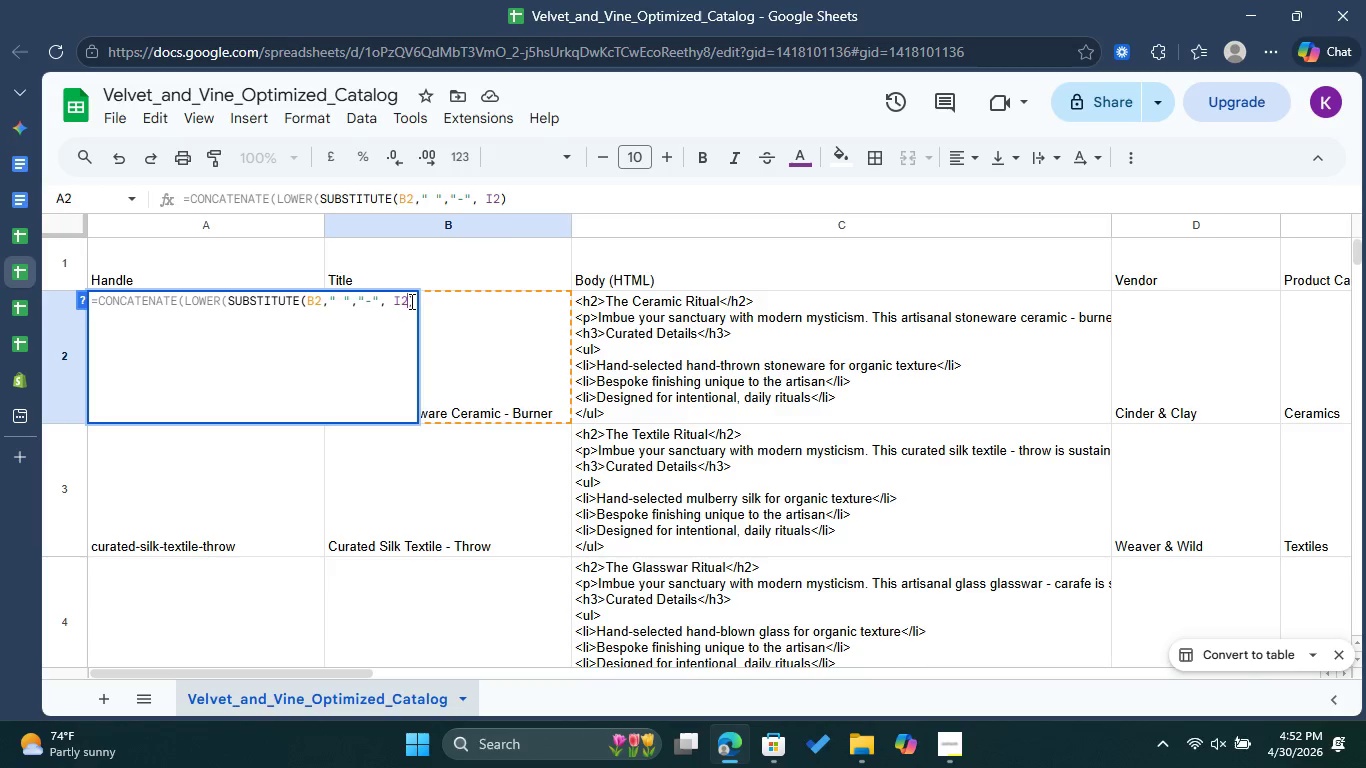 
key(ArrowRight)
 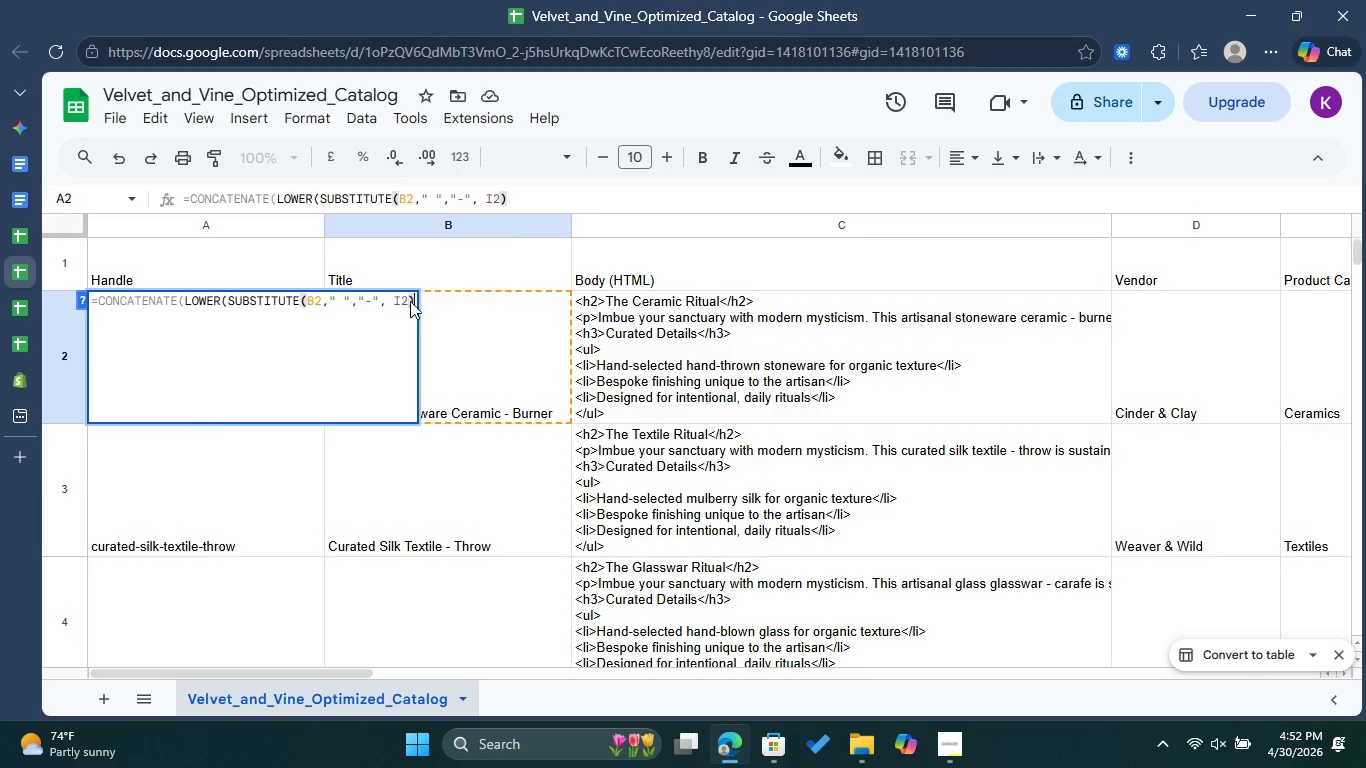 
key(Enter)
 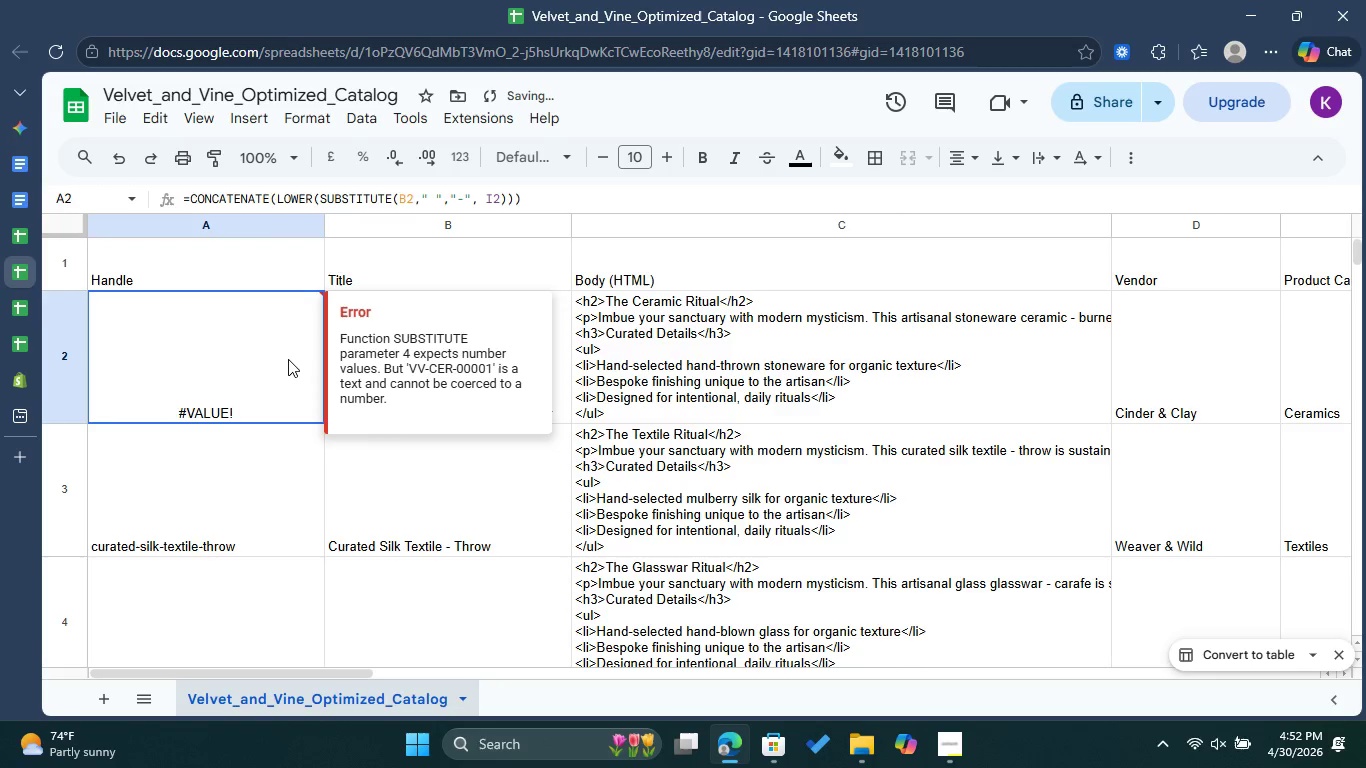 
double_click([288, 359])
 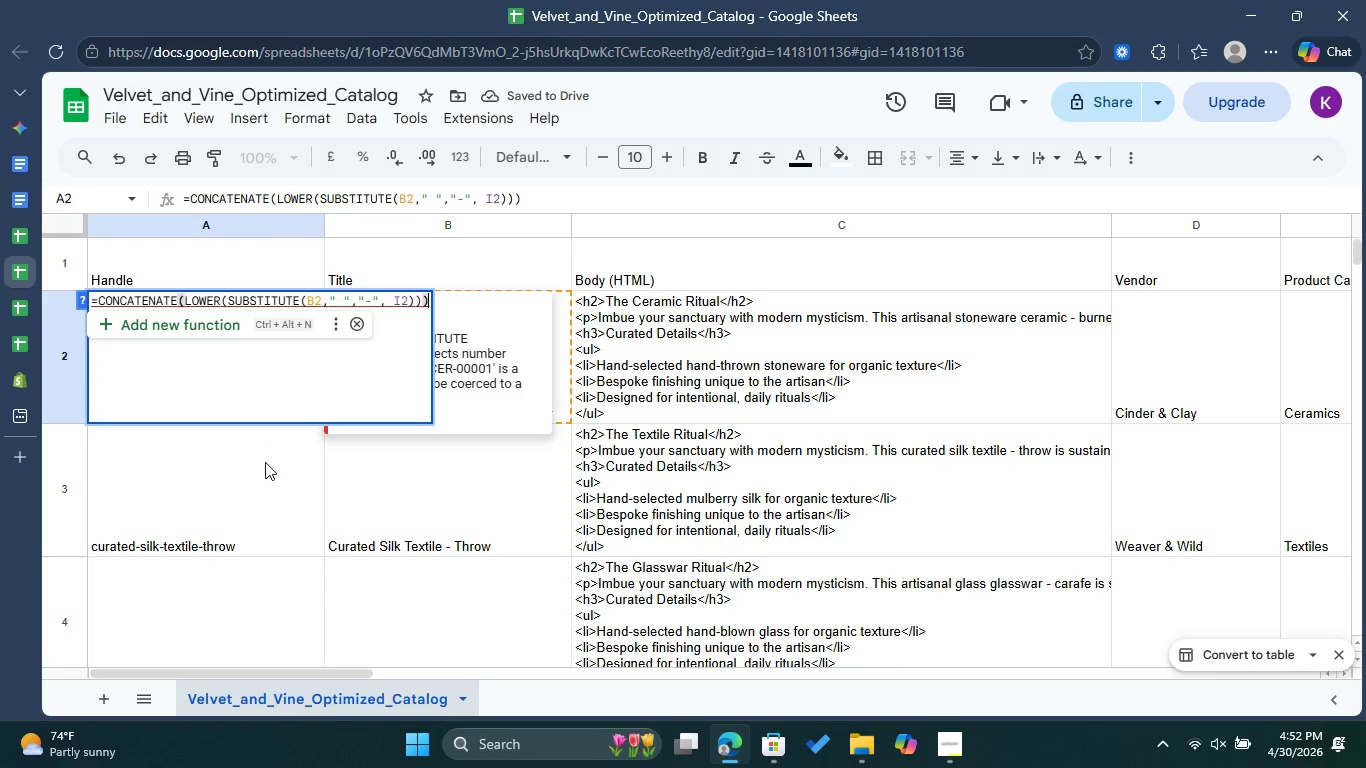 
left_click([265, 462])
 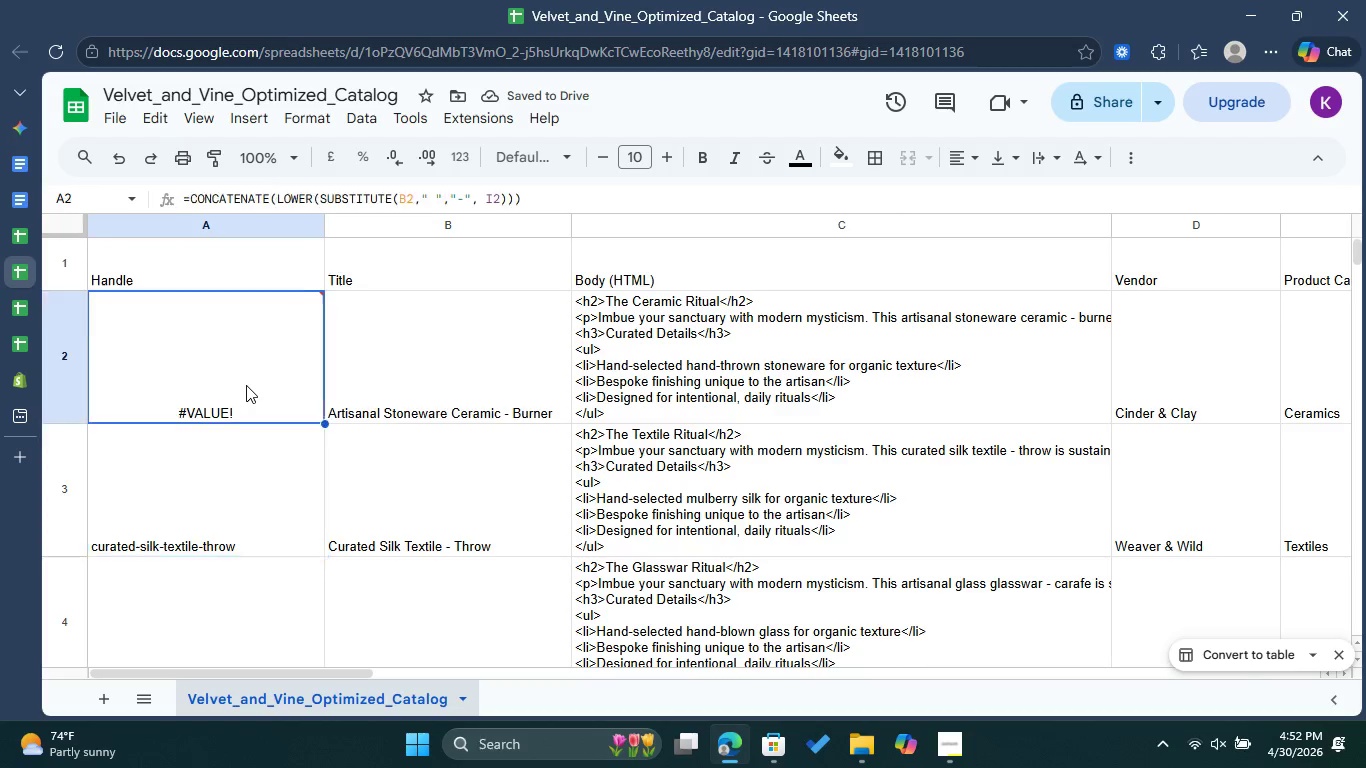 
double_click([246, 385])
 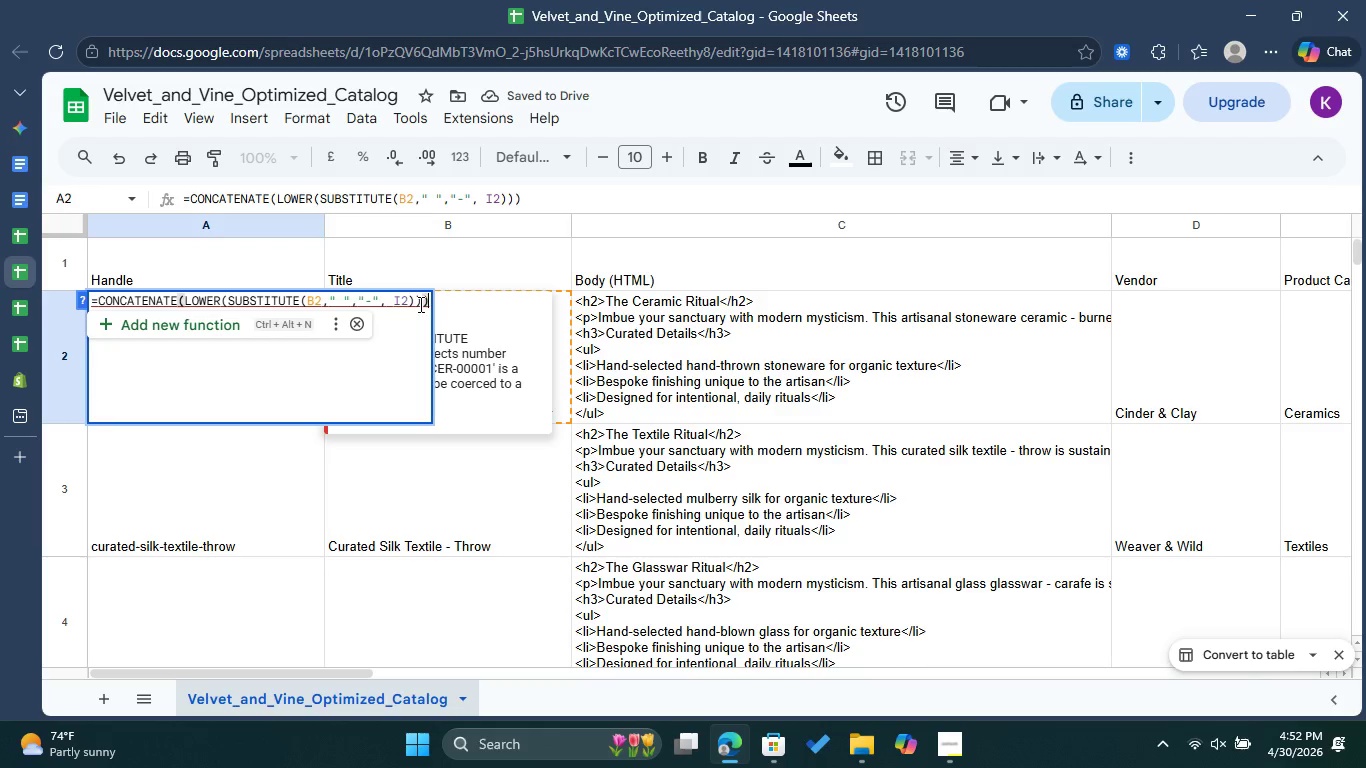 
left_click([419, 300])
 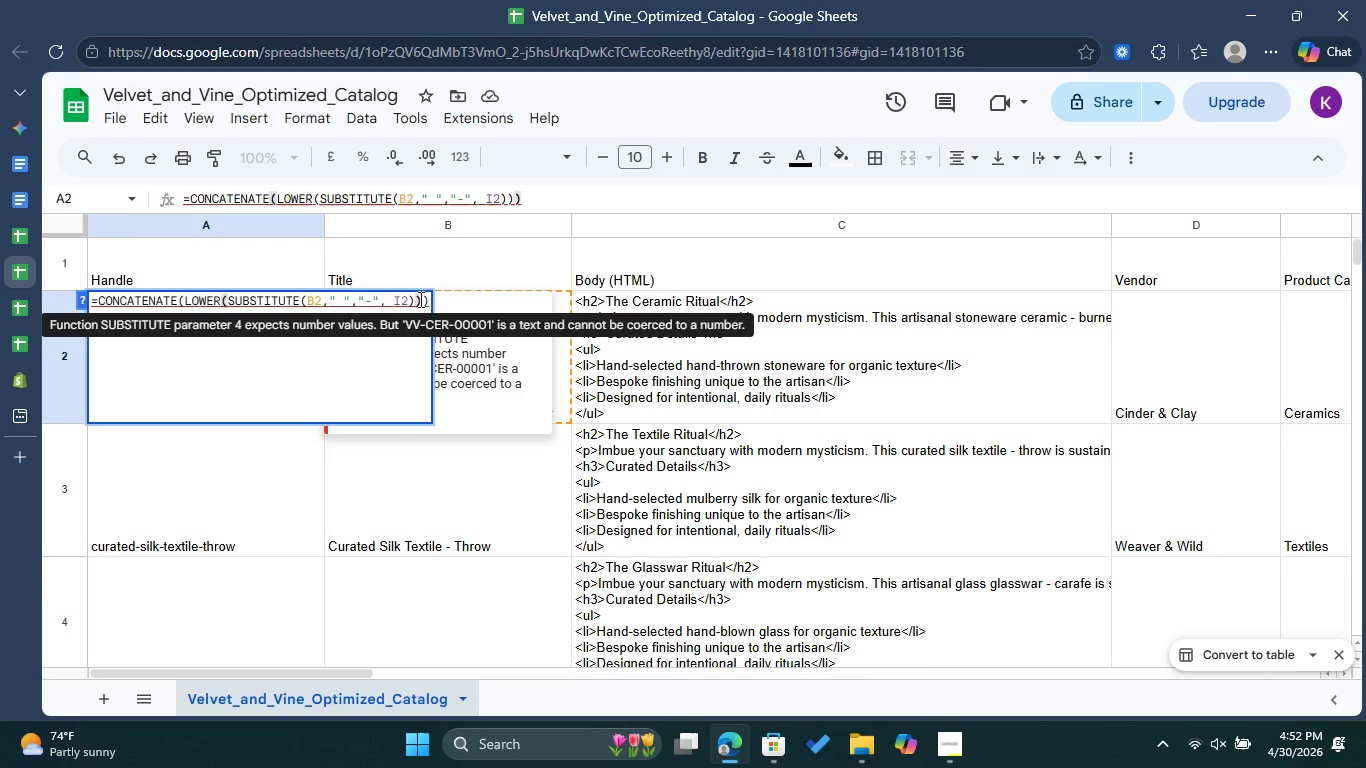 
key(Backspace)
 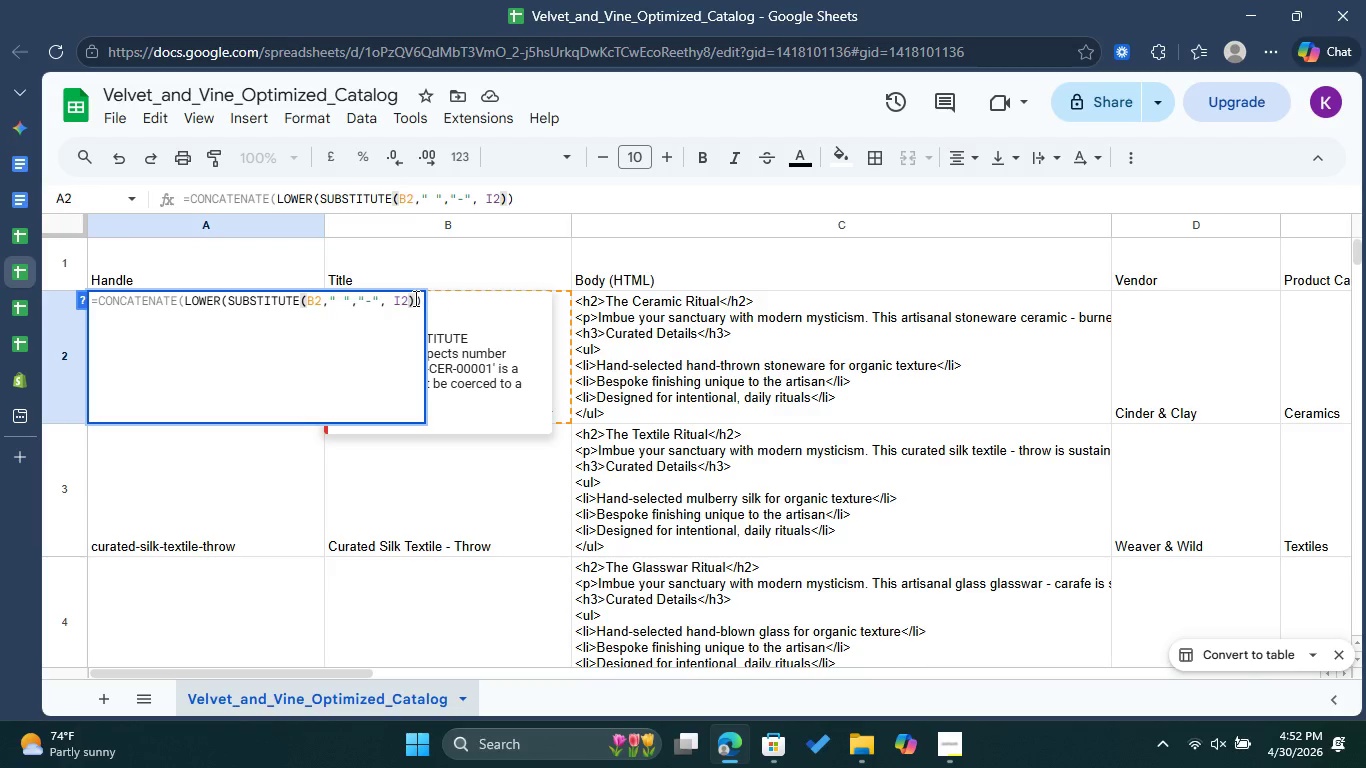 
left_click([414, 298])
 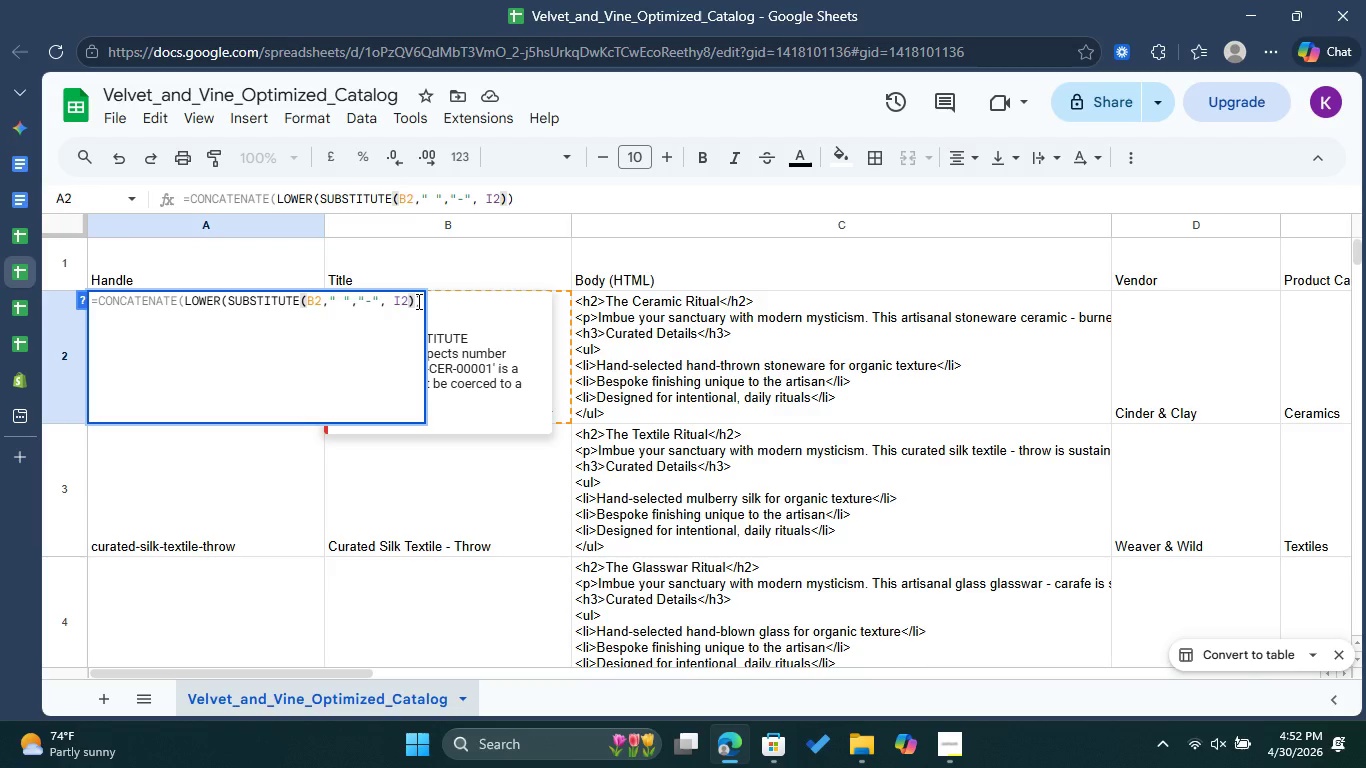 
left_click([417, 301])
 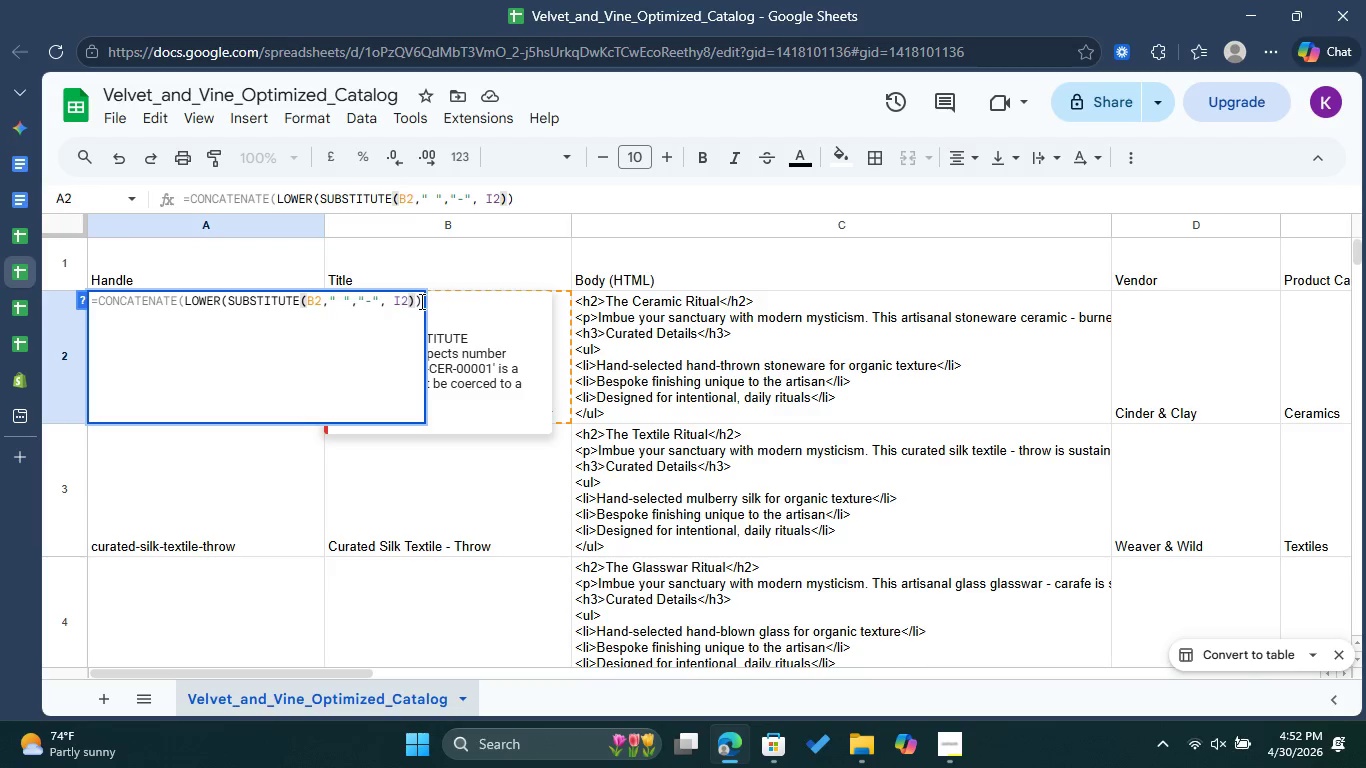 
left_click([420, 301])
 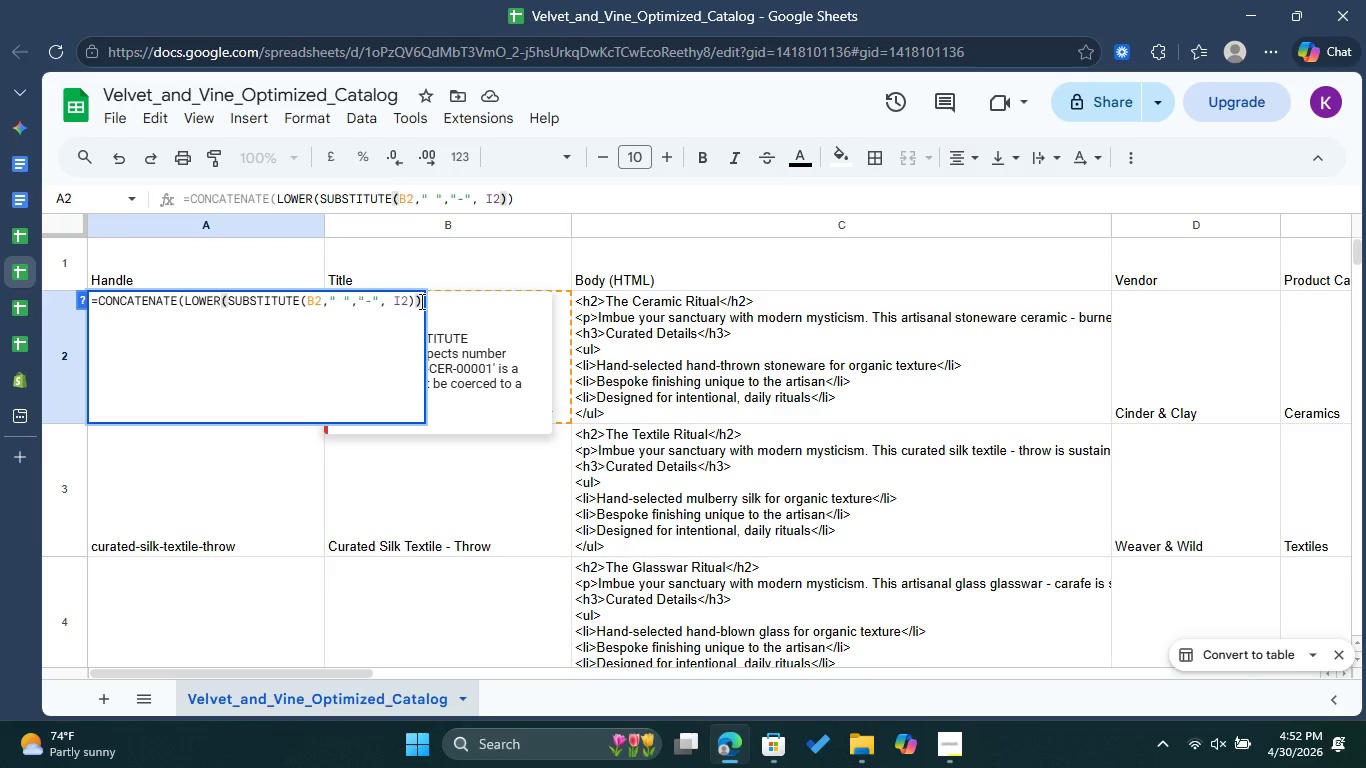 
key(Enter)
 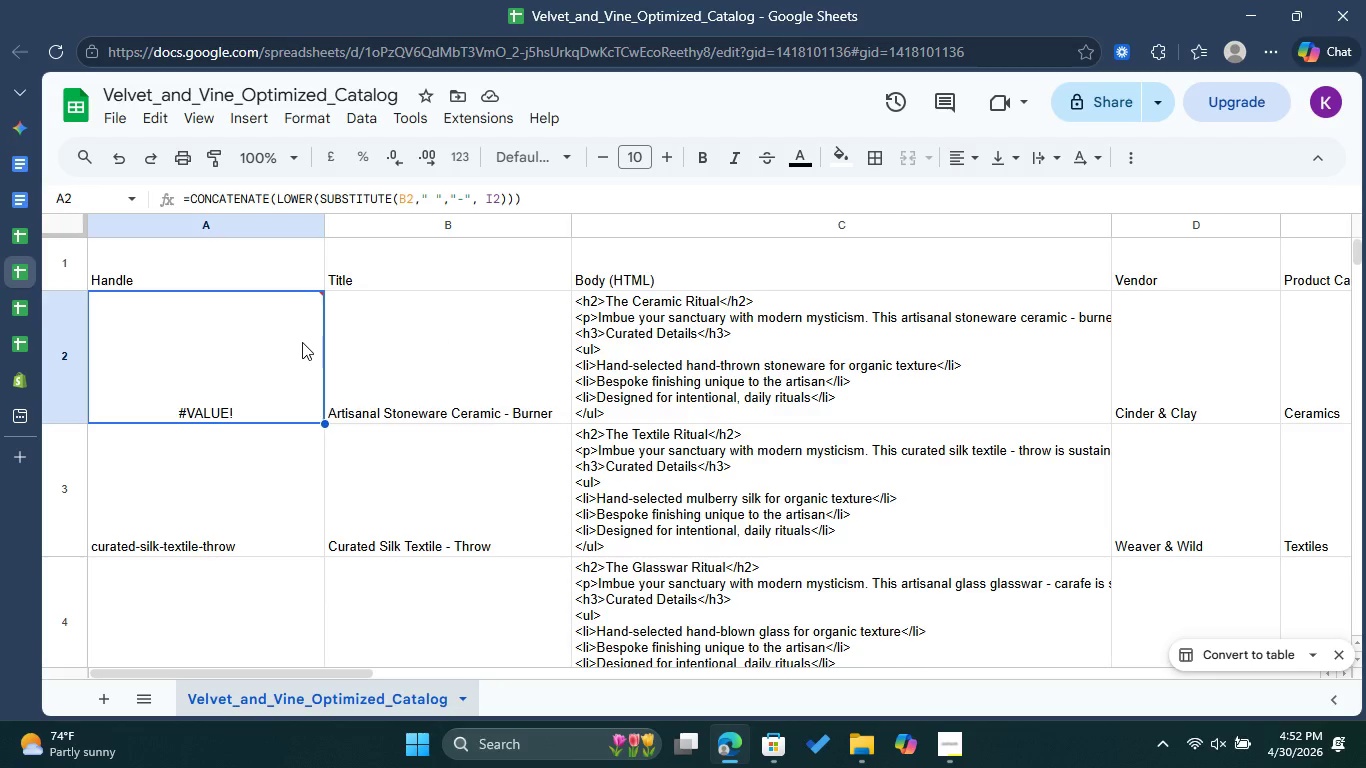 
double_click([302, 342])
 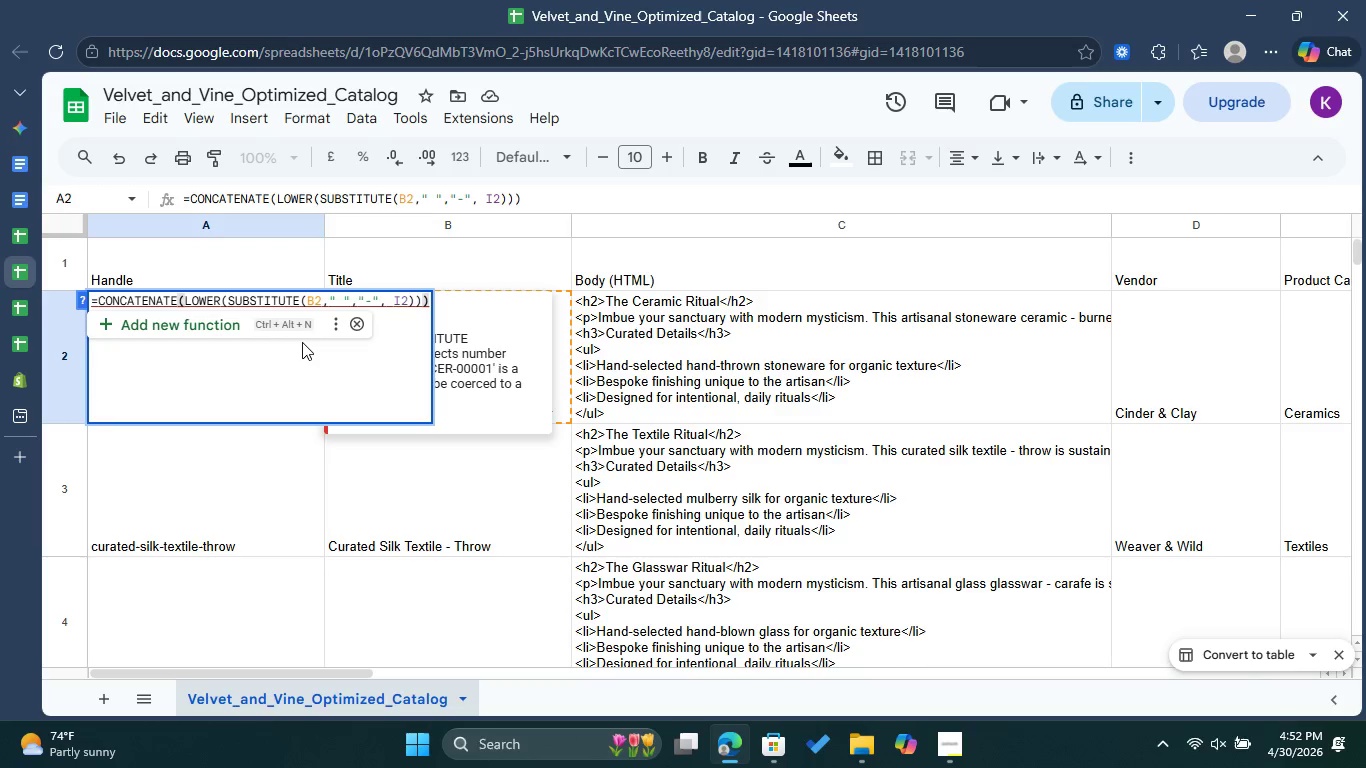 
wait(6.47)
 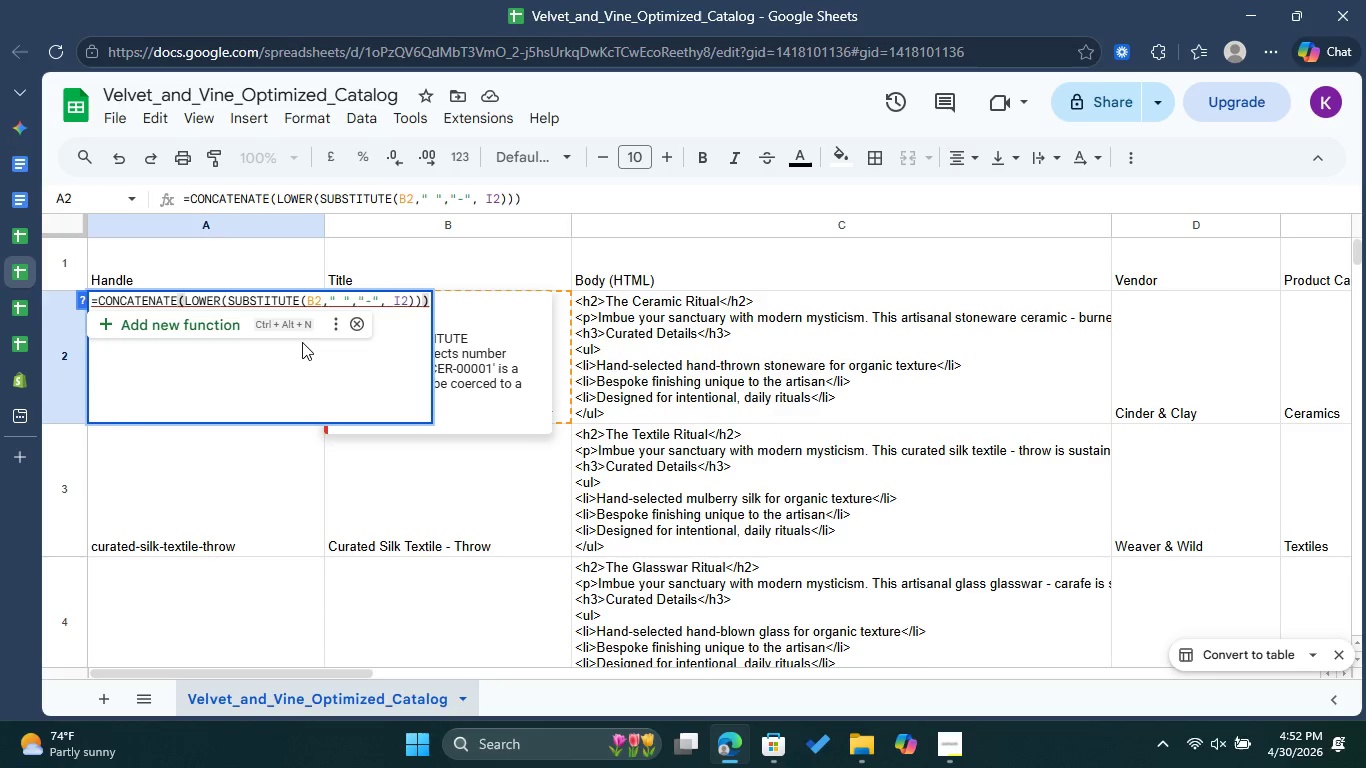 
left_click([420, 300])
 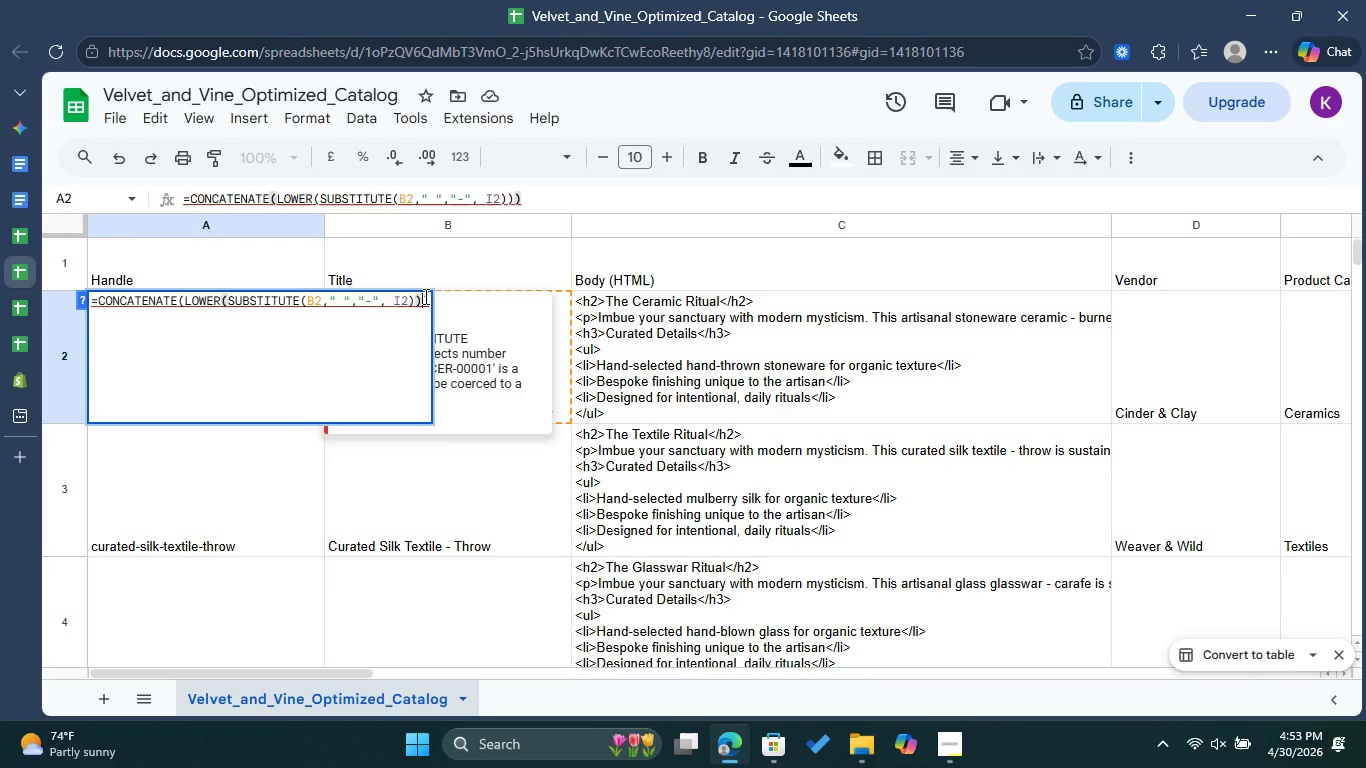 
left_click([424, 296])
 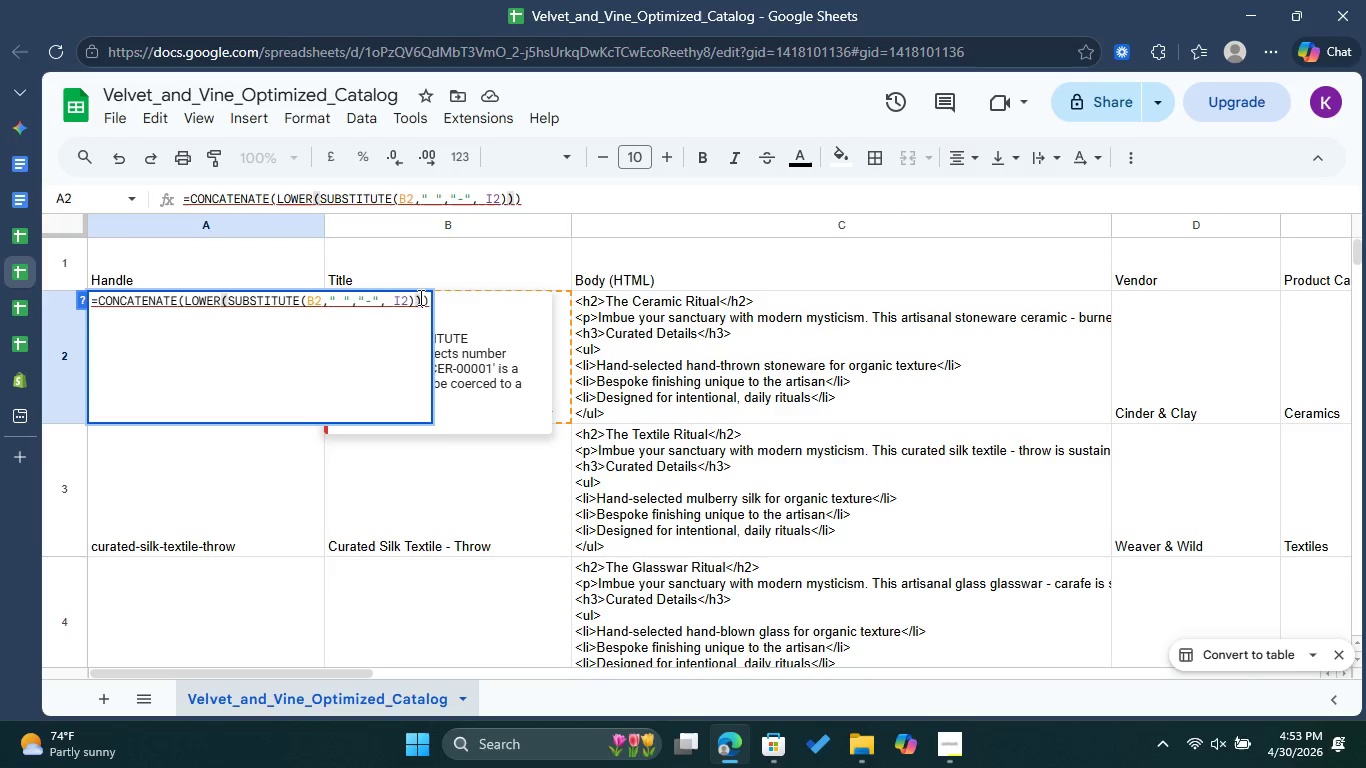 
left_click([419, 297])
 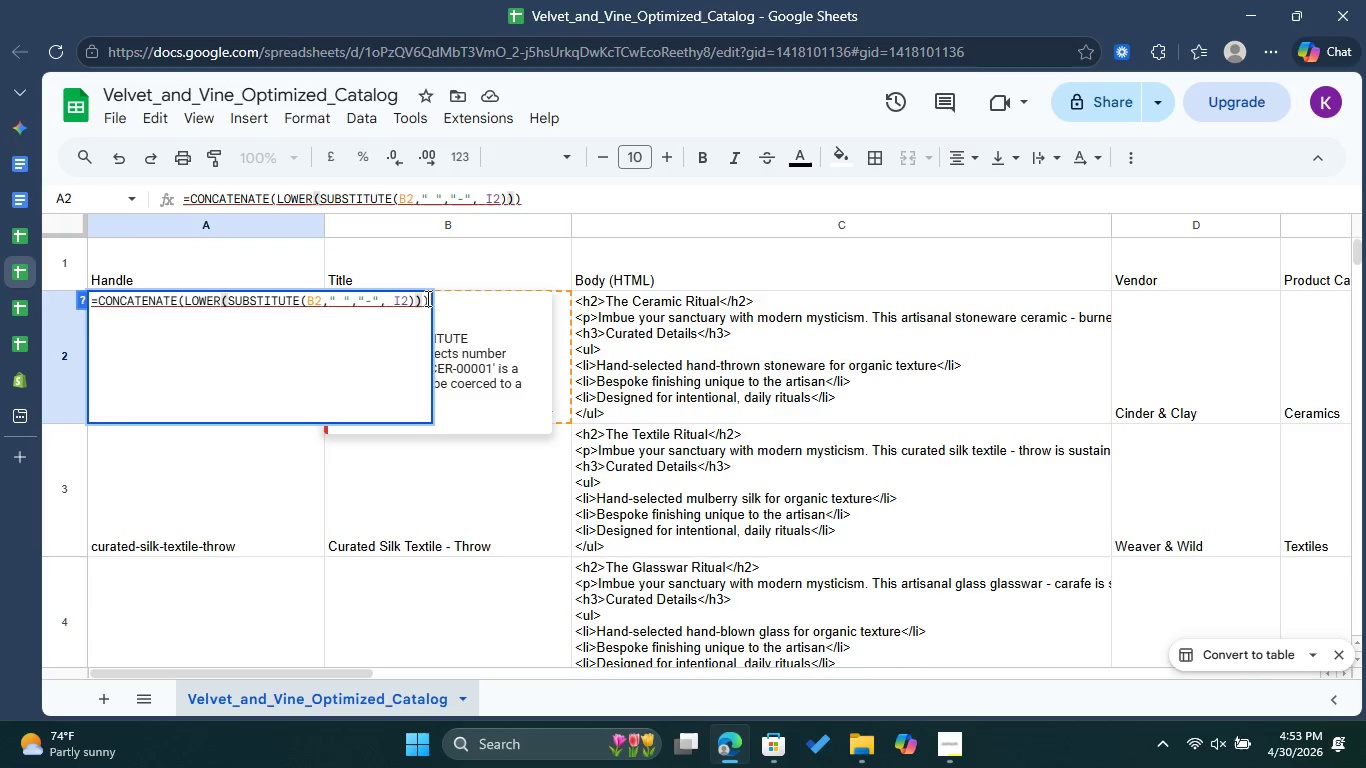 
left_click([426, 298])
 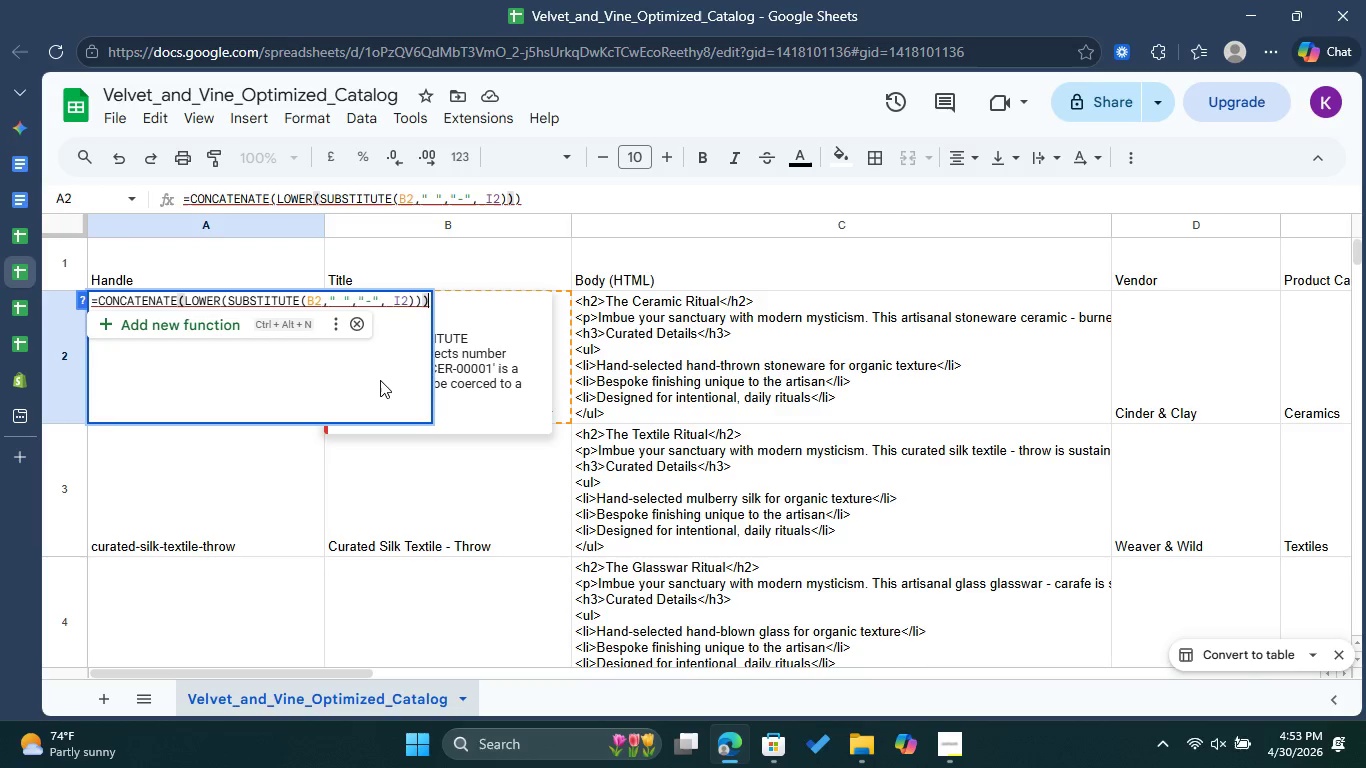 
wait(45.69)
 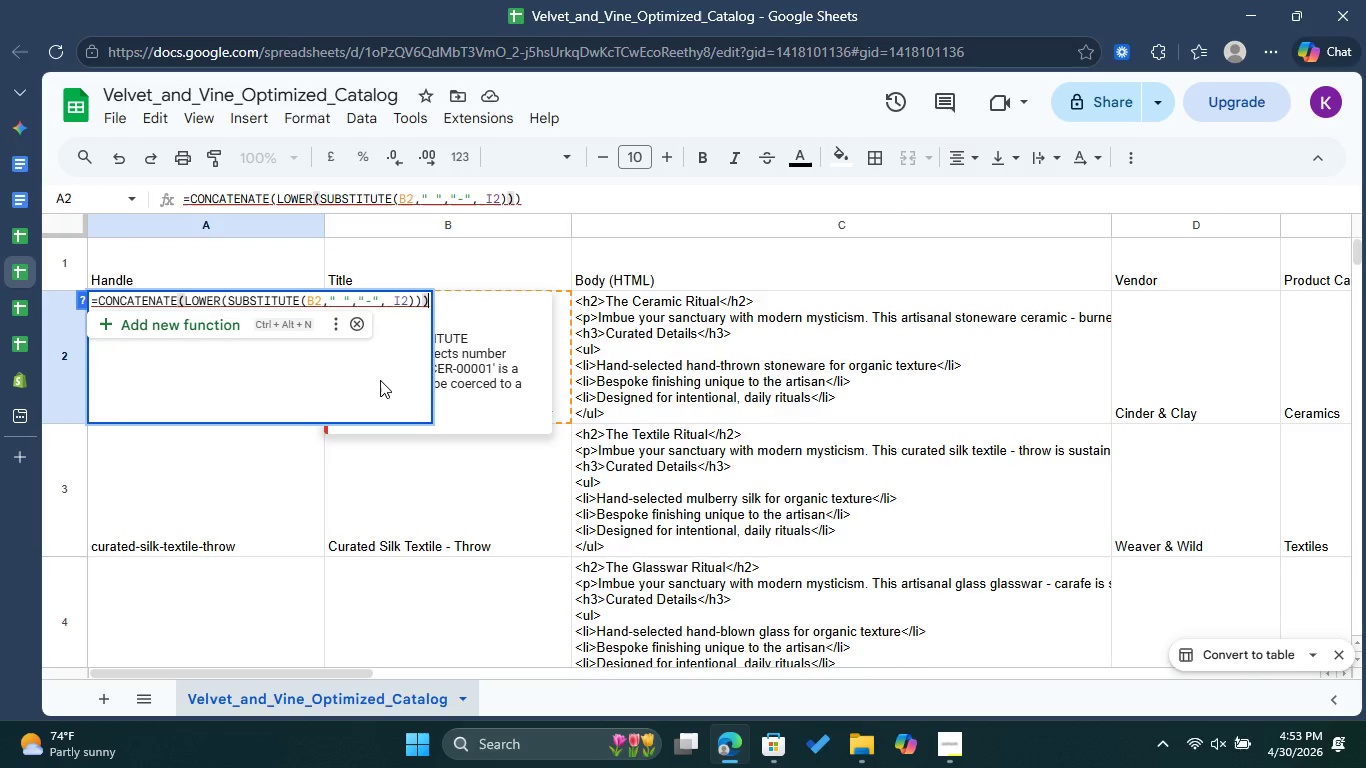 
left_click([395, 301])
 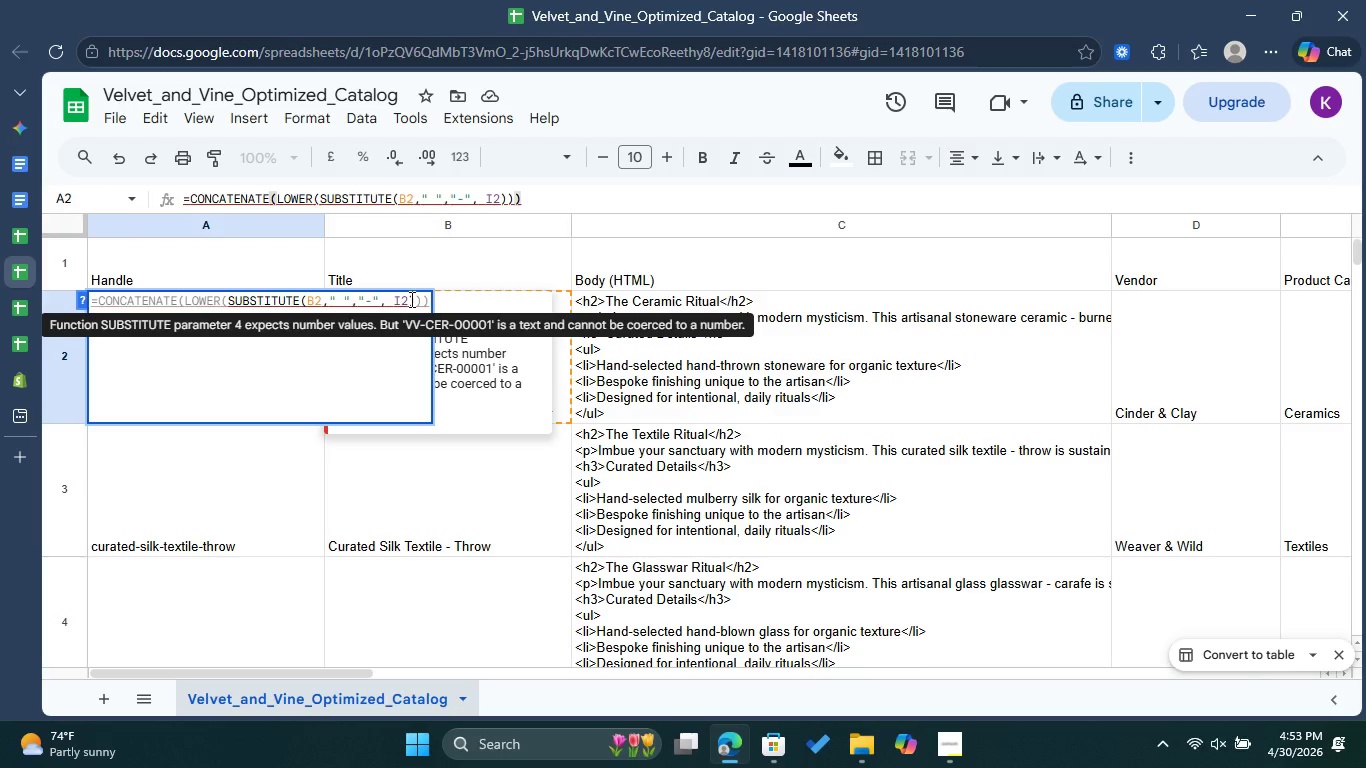 
left_click_drag(start_coordinate=[410, 299], to_coordinate=[378, 298])
 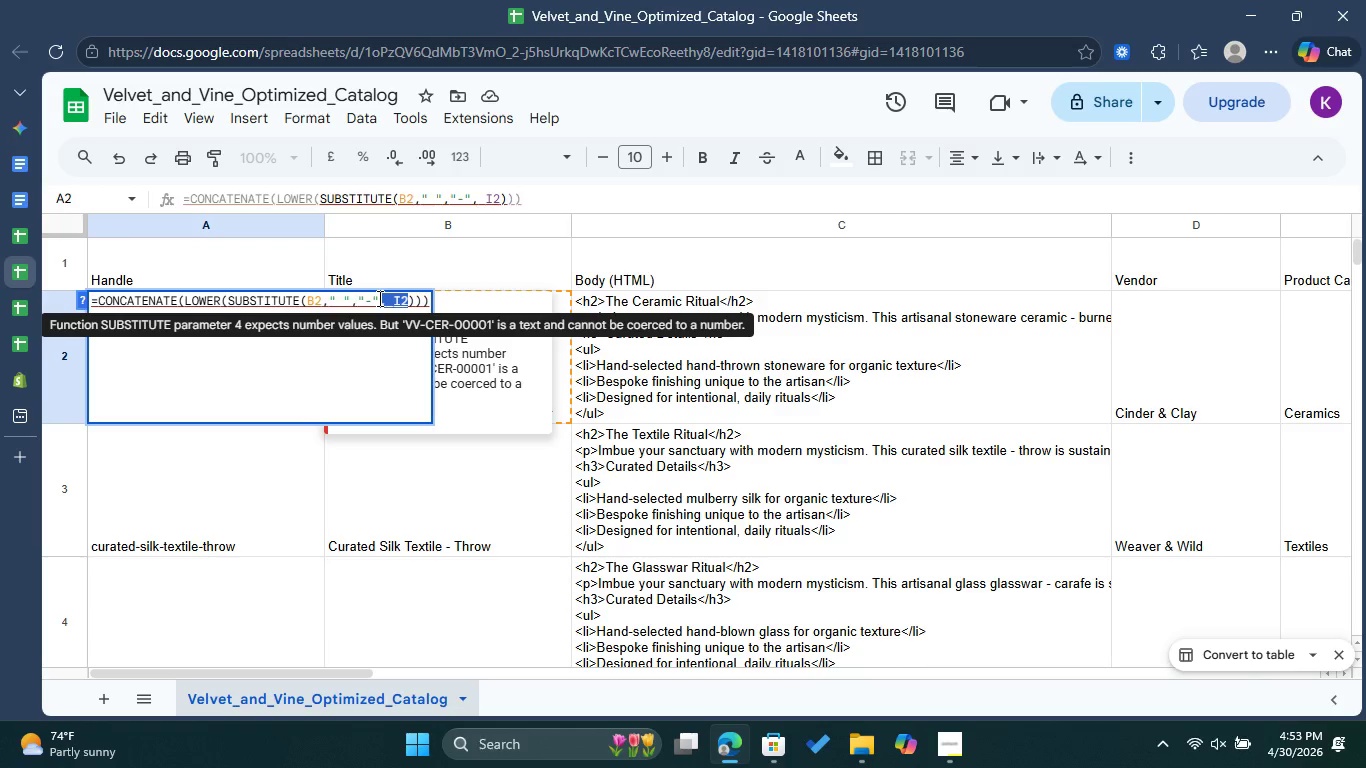 
key(Control+ControlLeft)
 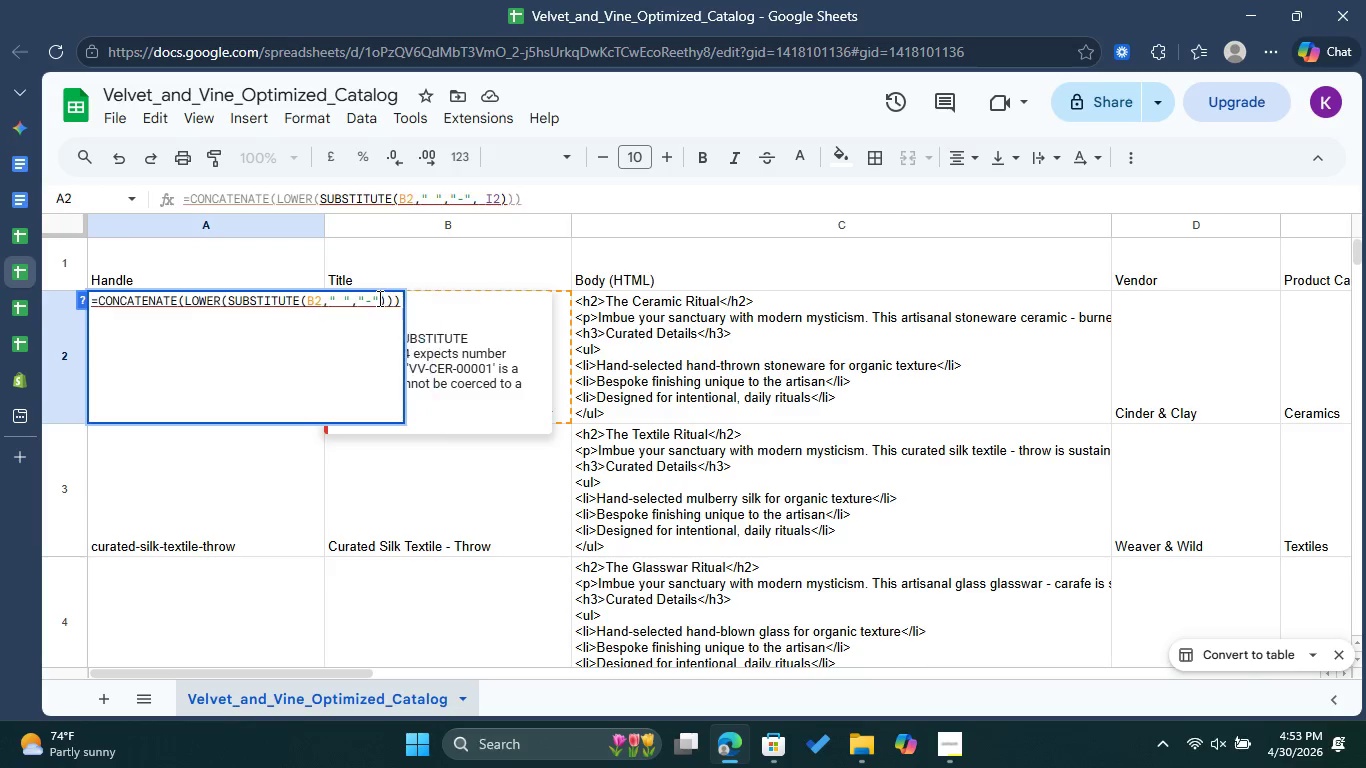 
key(Control+X)
 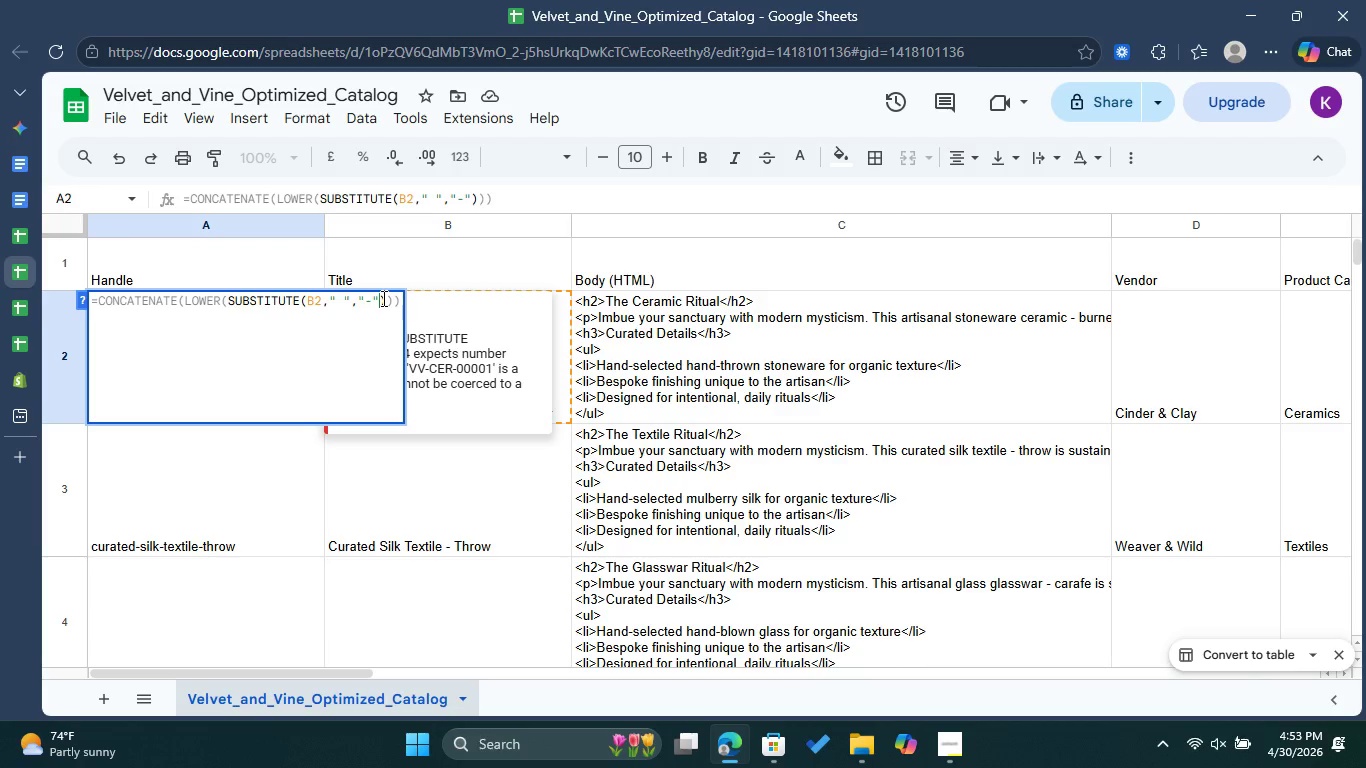 
left_click([384, 298])
 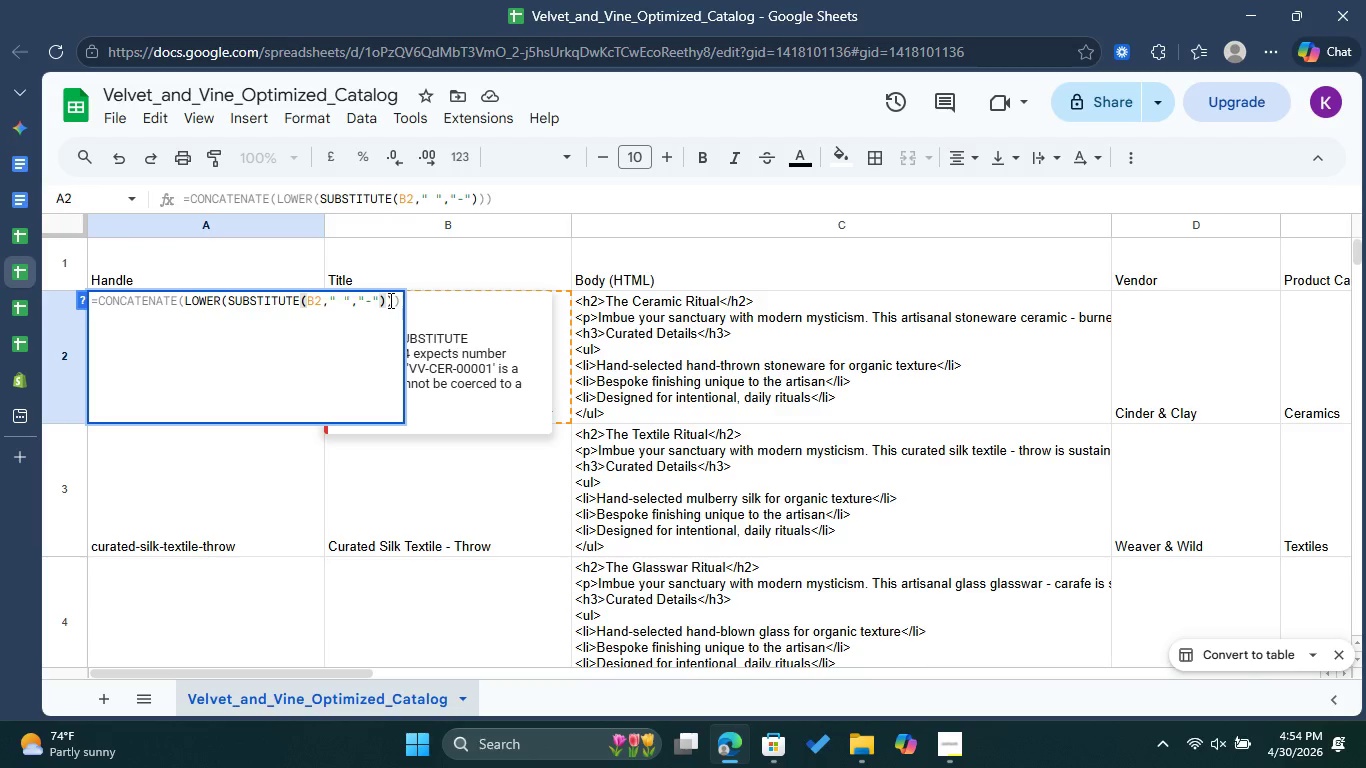 
wait(5.08)
 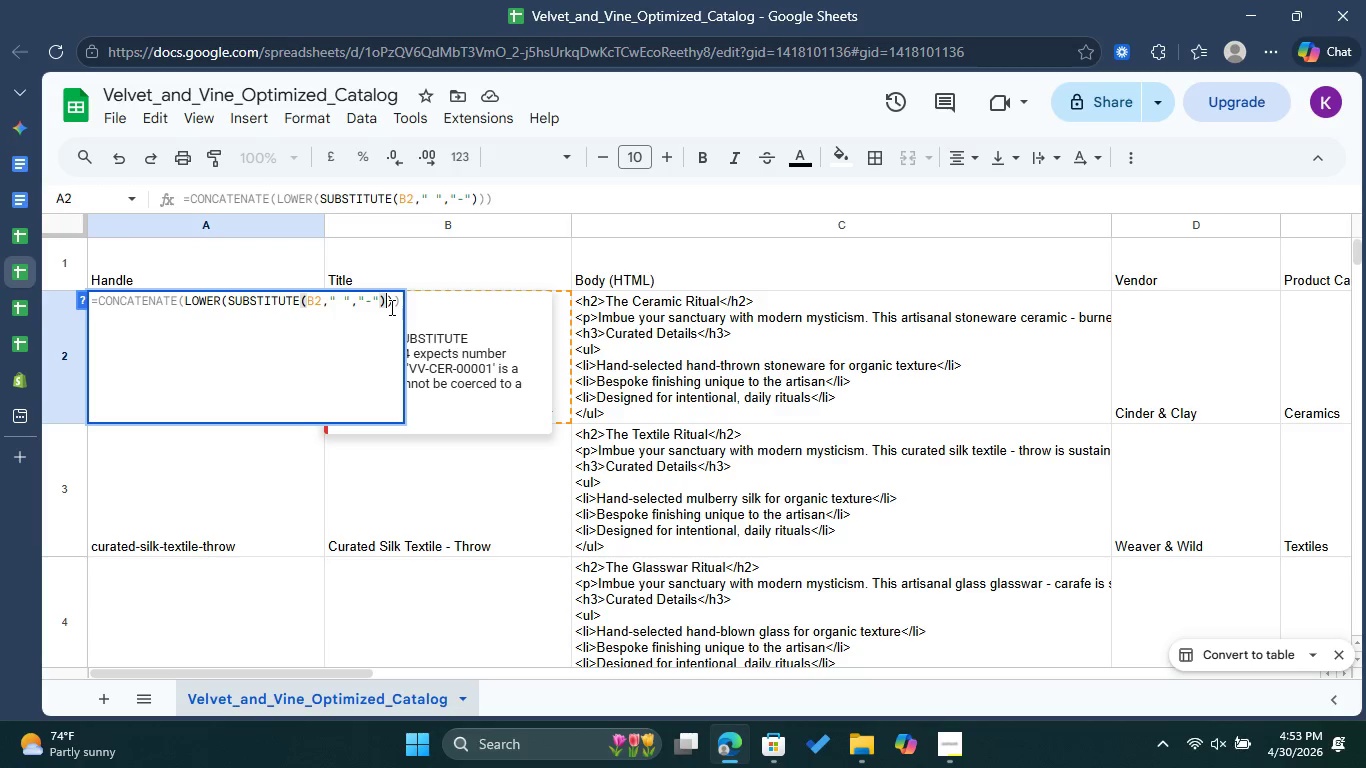 
left_click([395, 303])
 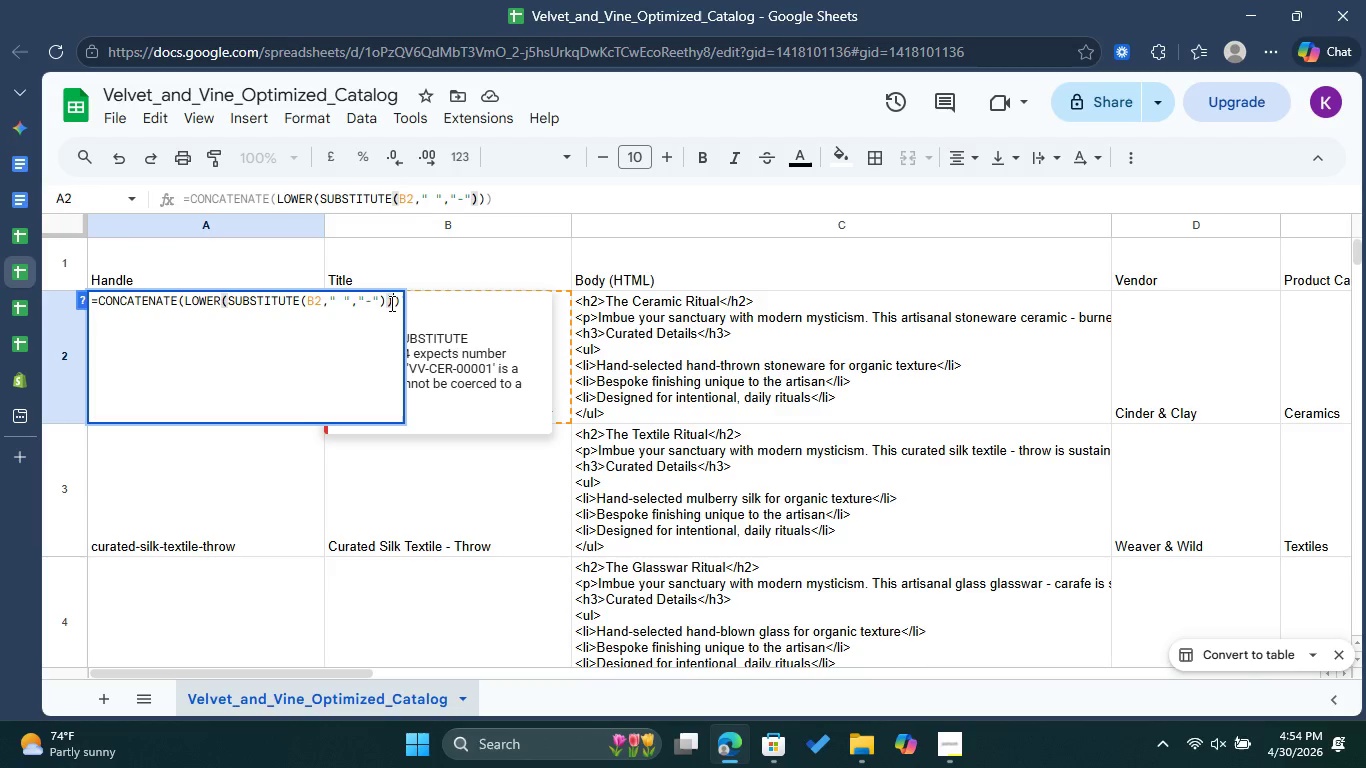 
key(Comma)
 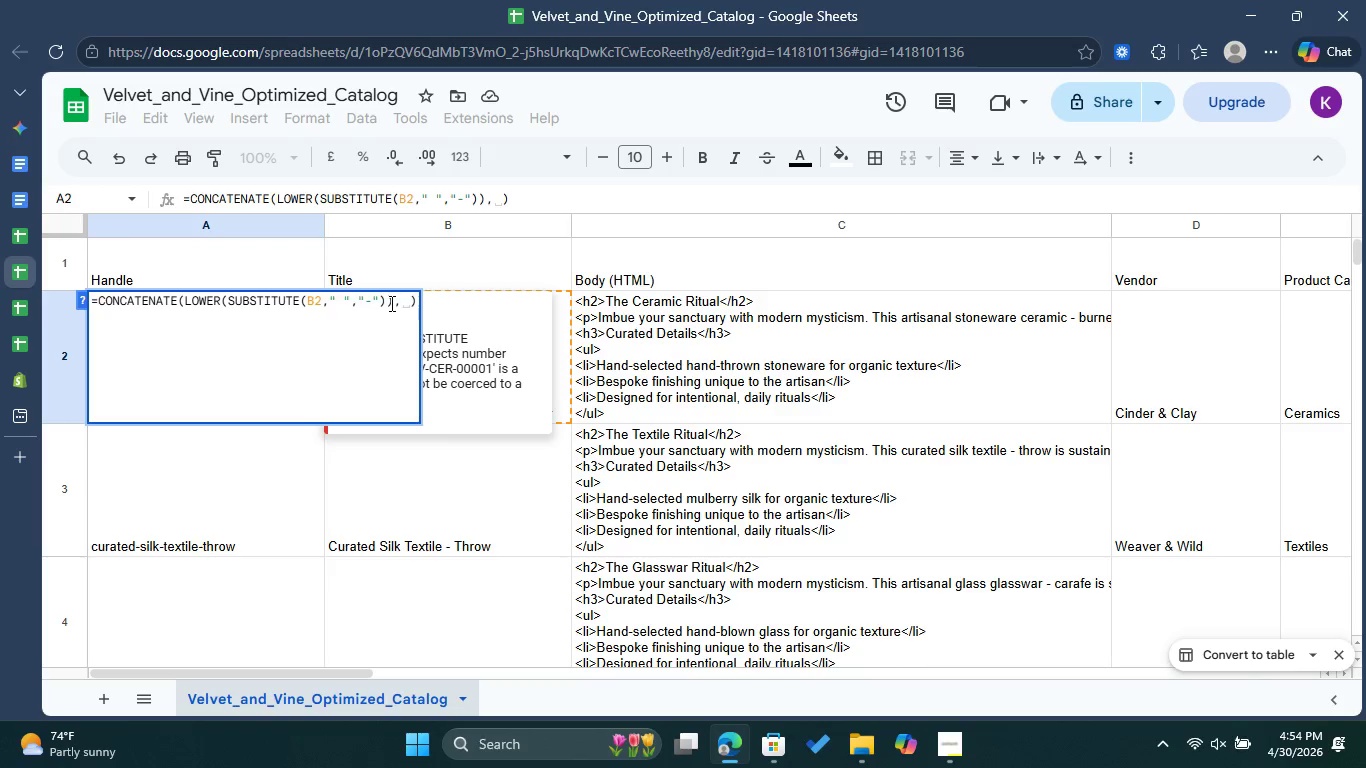 
key(Control+V)
 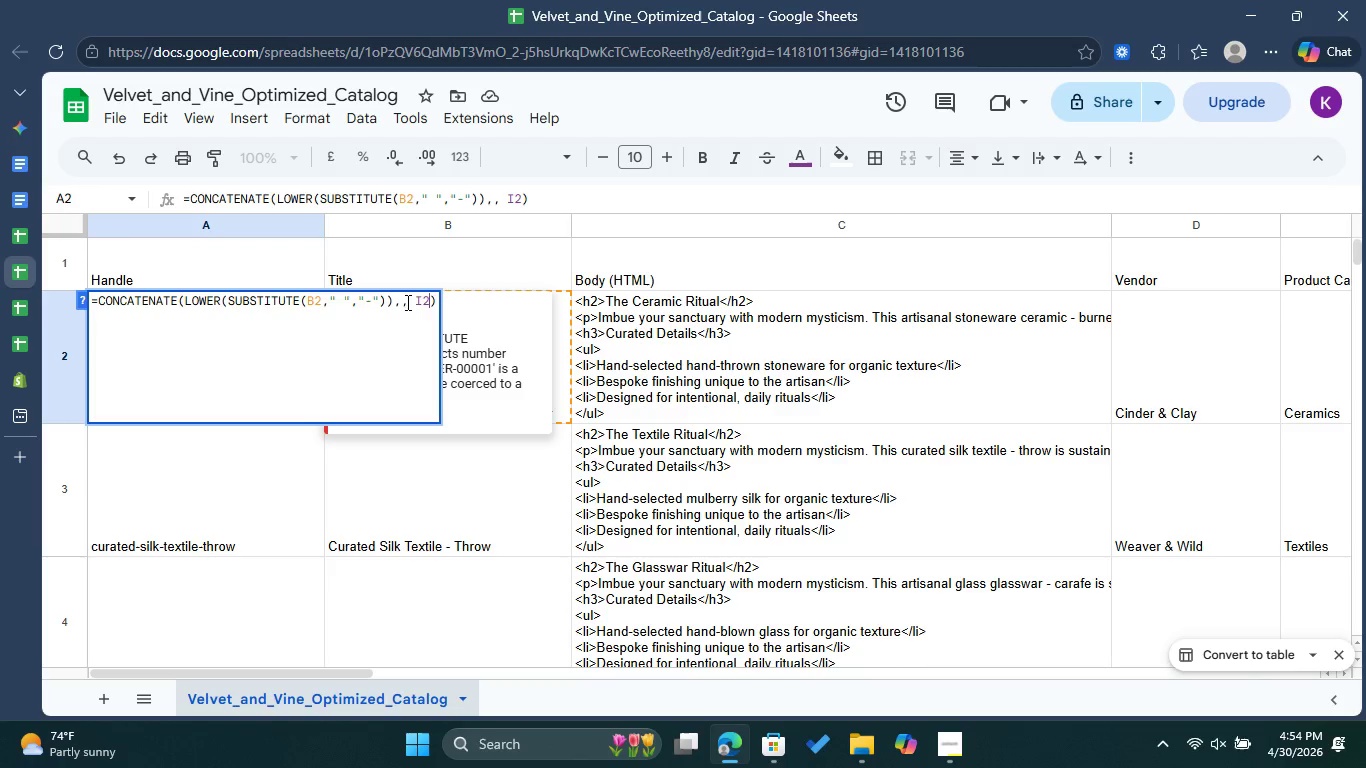 
left_click([411, 302])
 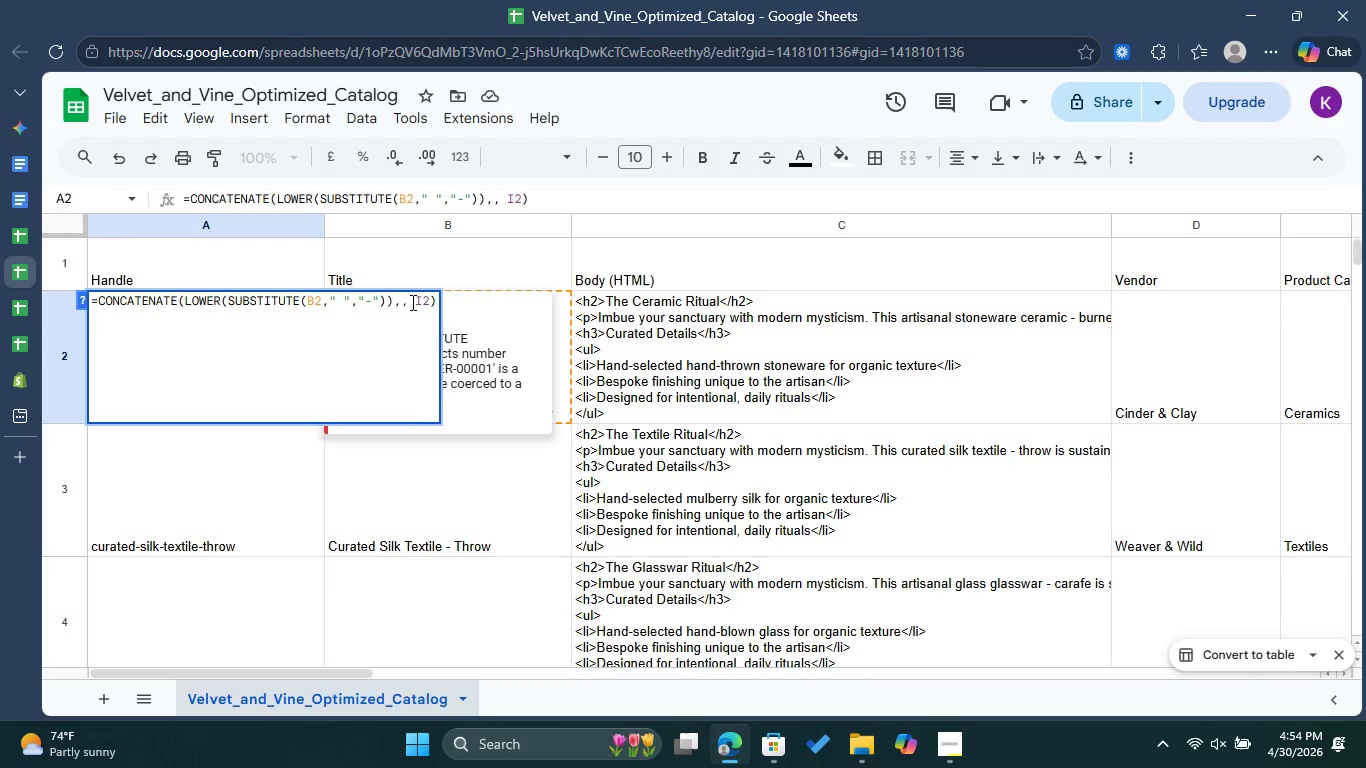 
key(Backspace)
 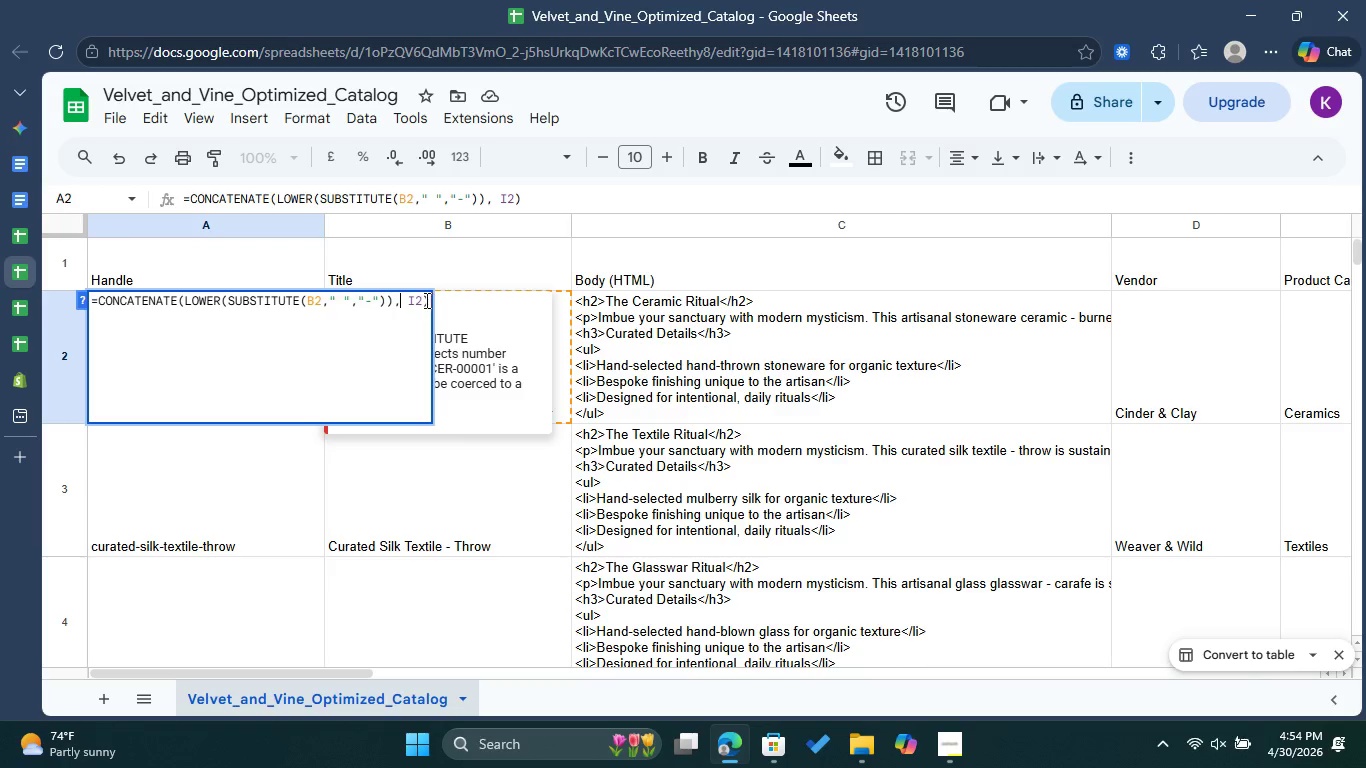 
left_click([424, 300])
 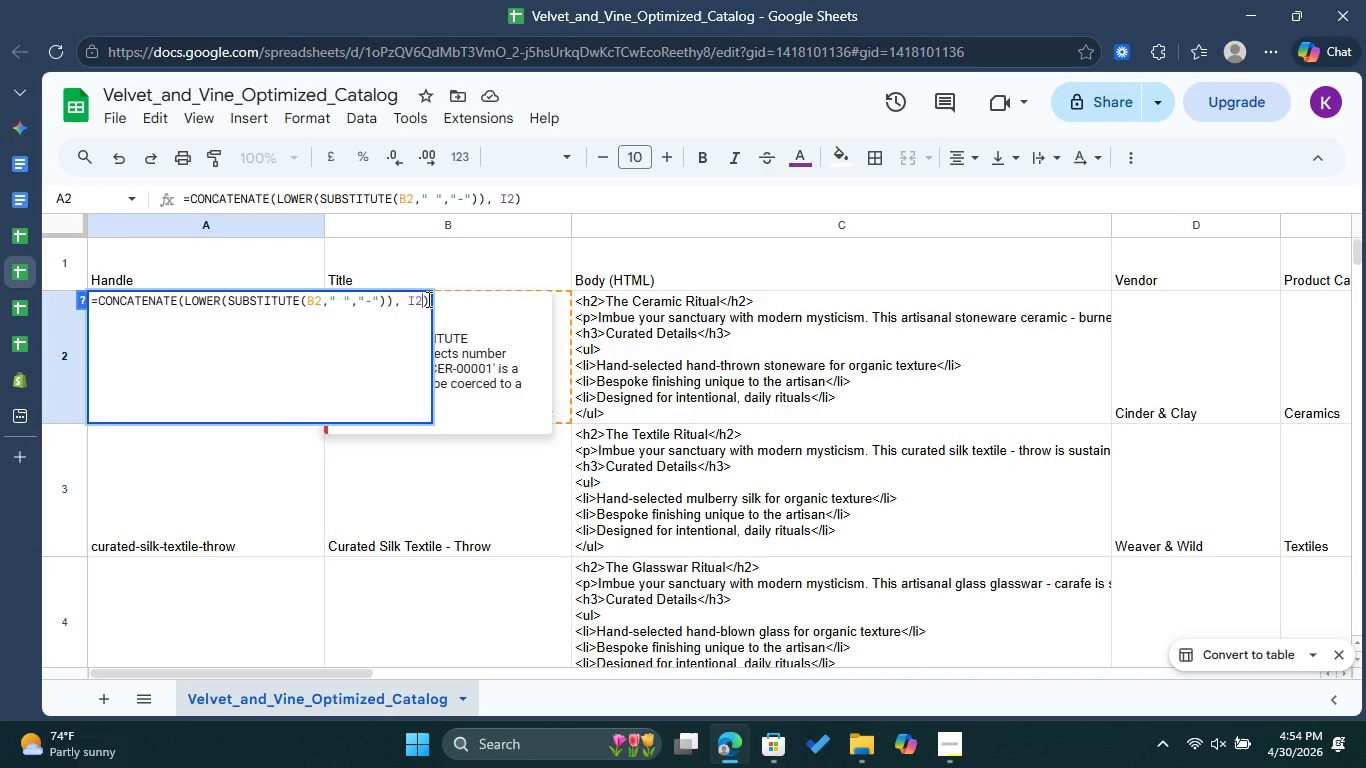 
left_click([427, 299])
 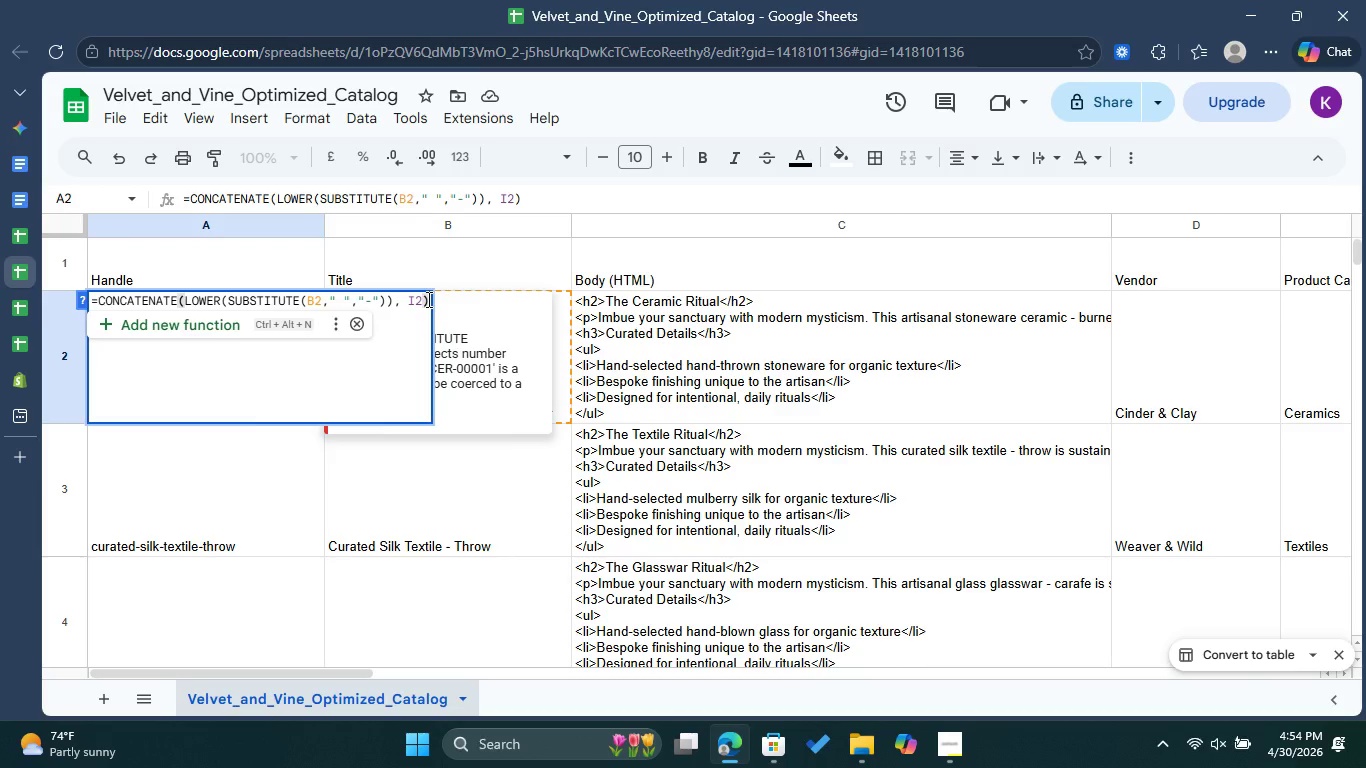 
key(Enter)
 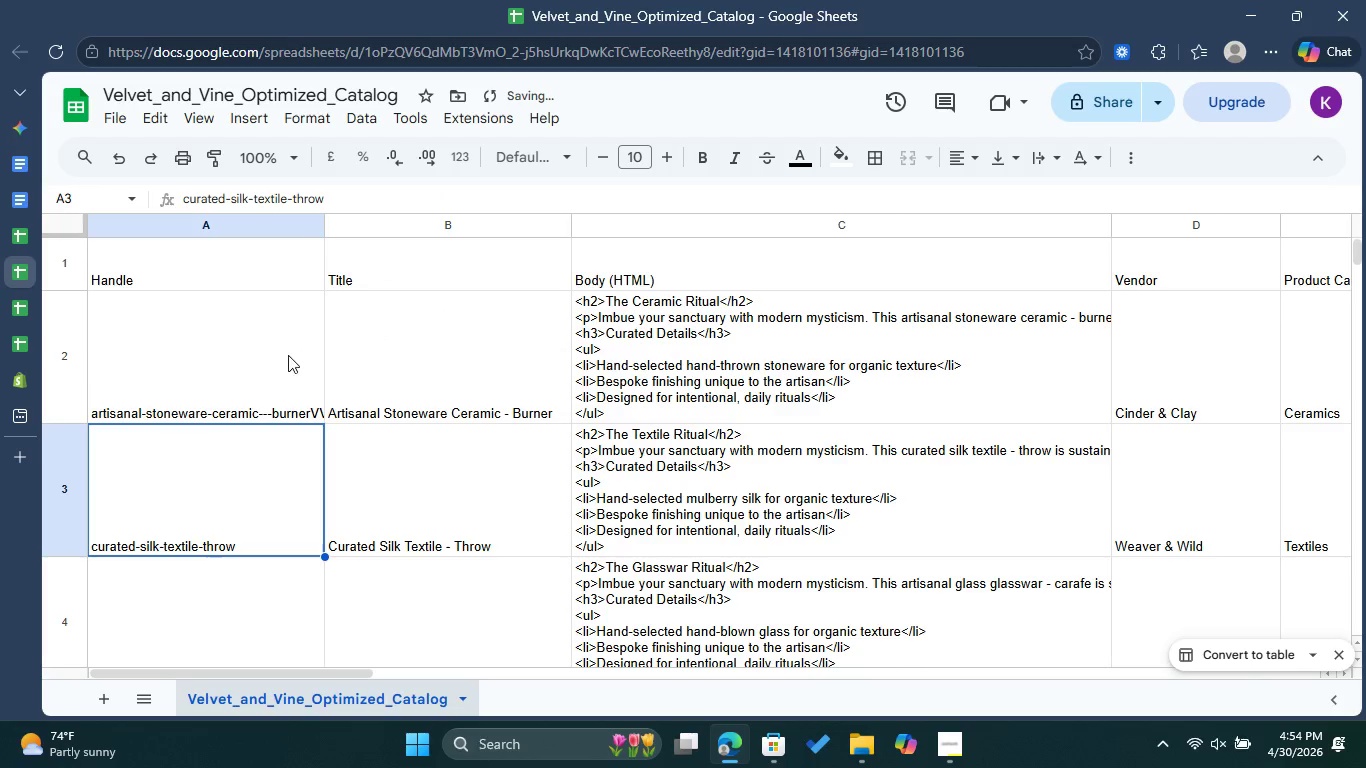 
left_click([285, 355])
 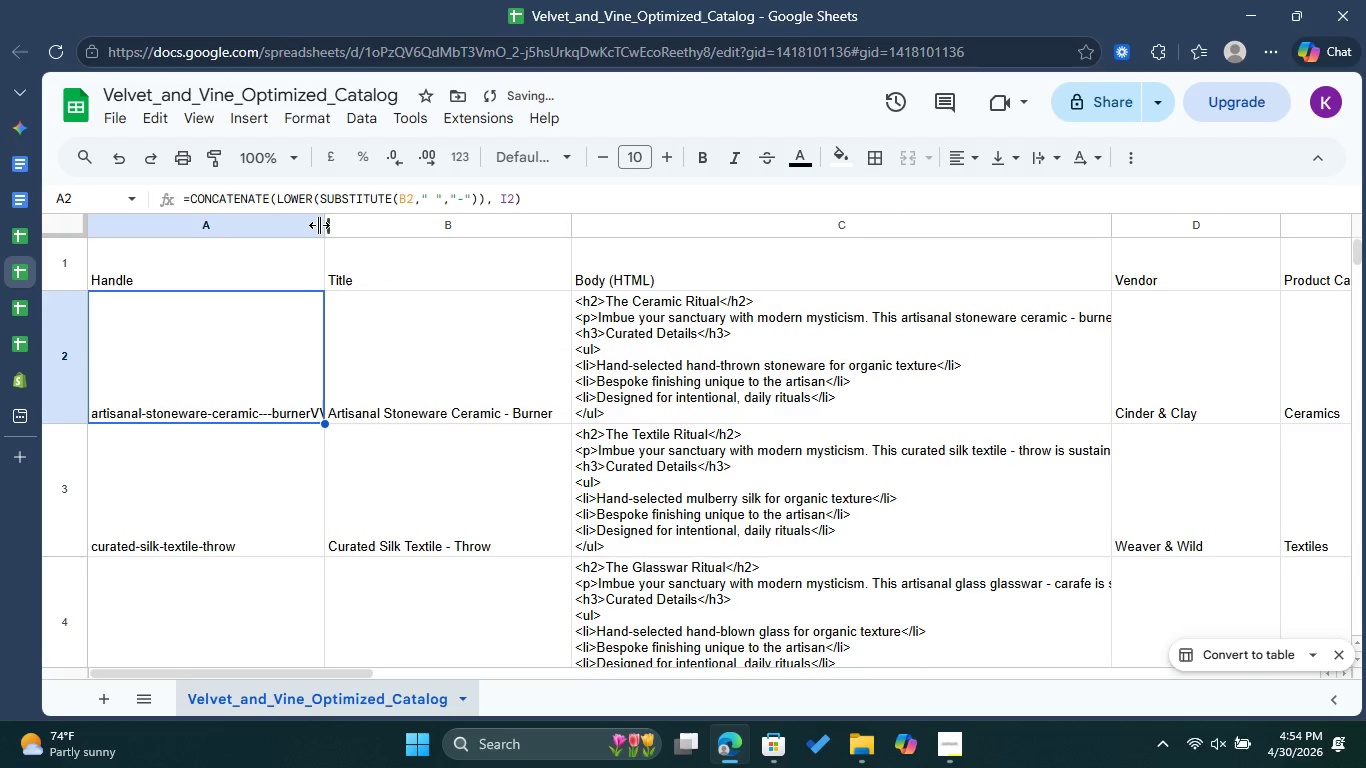 
left_click_drag(start_coordinate=[319, 225], to_coordinate=[419, 213])
 